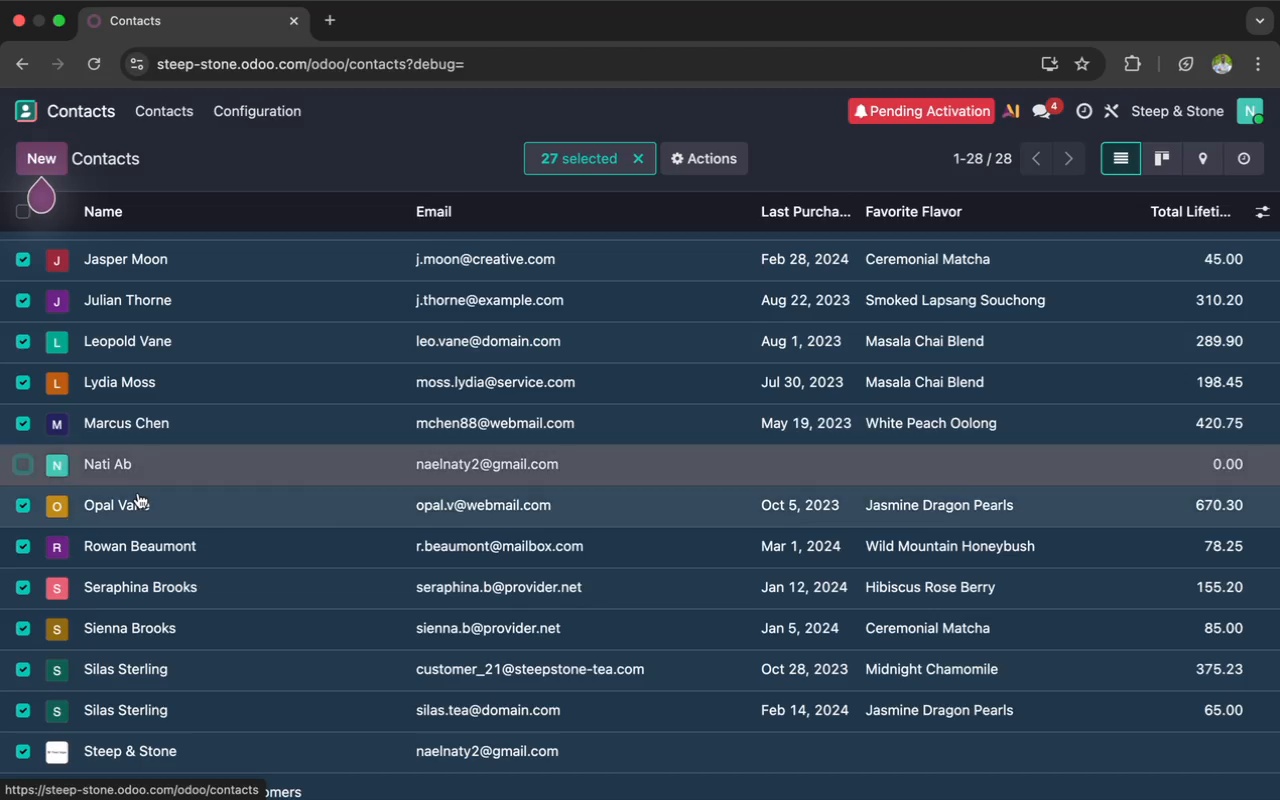 
scroll: coordinate [138, 493], scroll_direction: down, amount: 23.0
 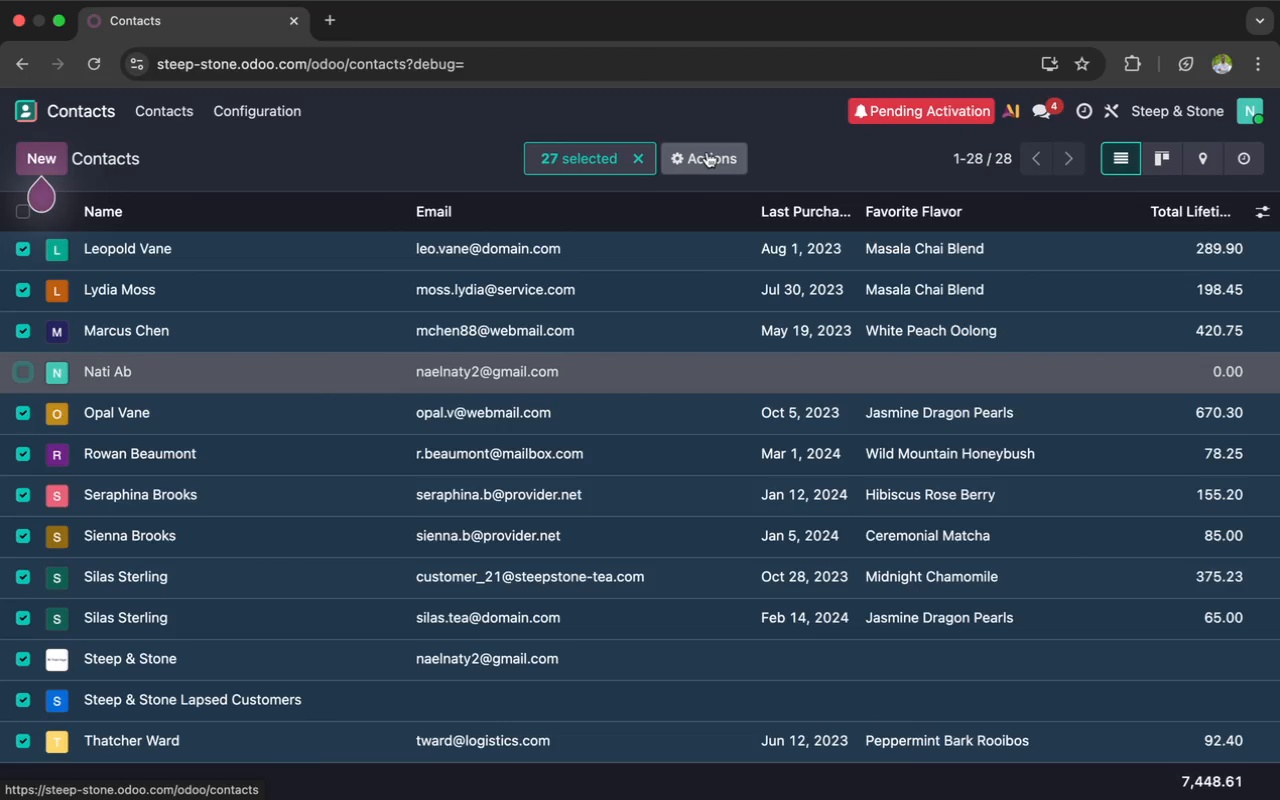 
left_click([703, 153])
 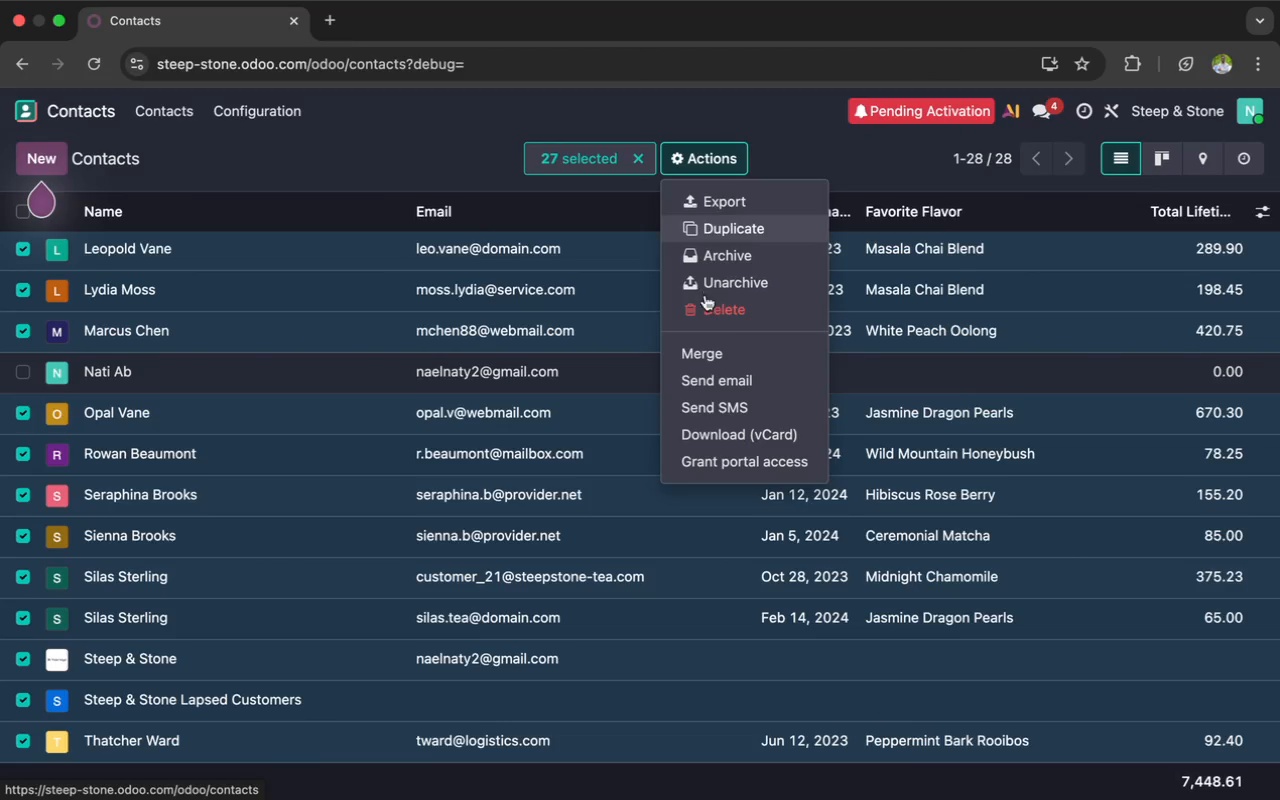 
left_click([706, 303])
 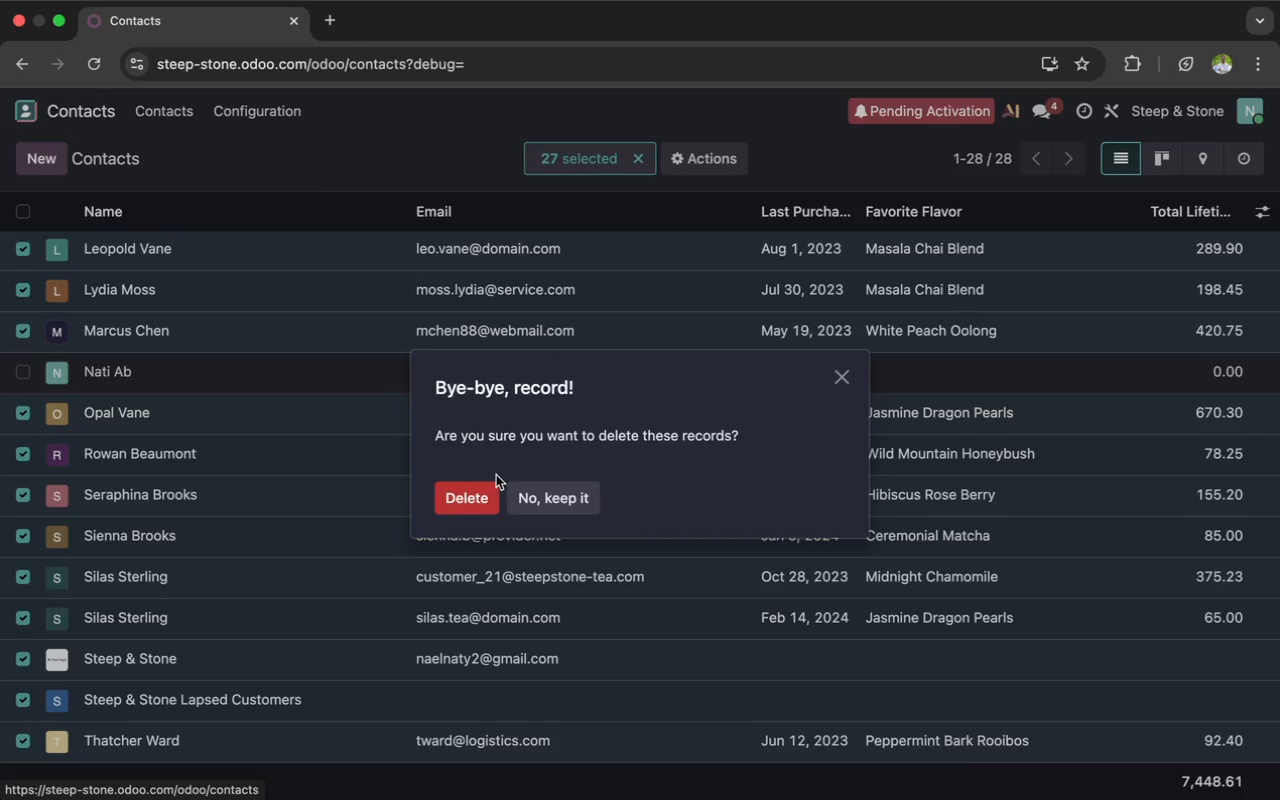 
left_click([473, 490])
 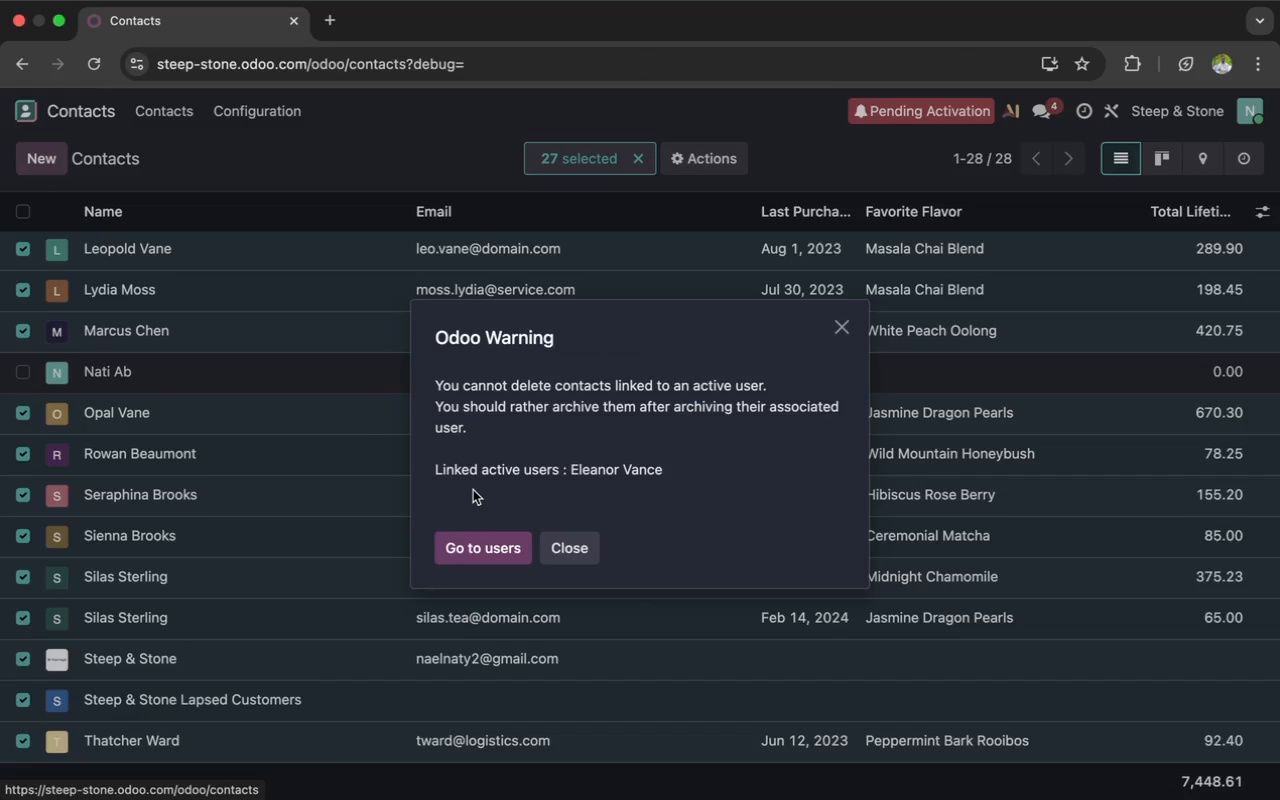 
wait(6.02)
 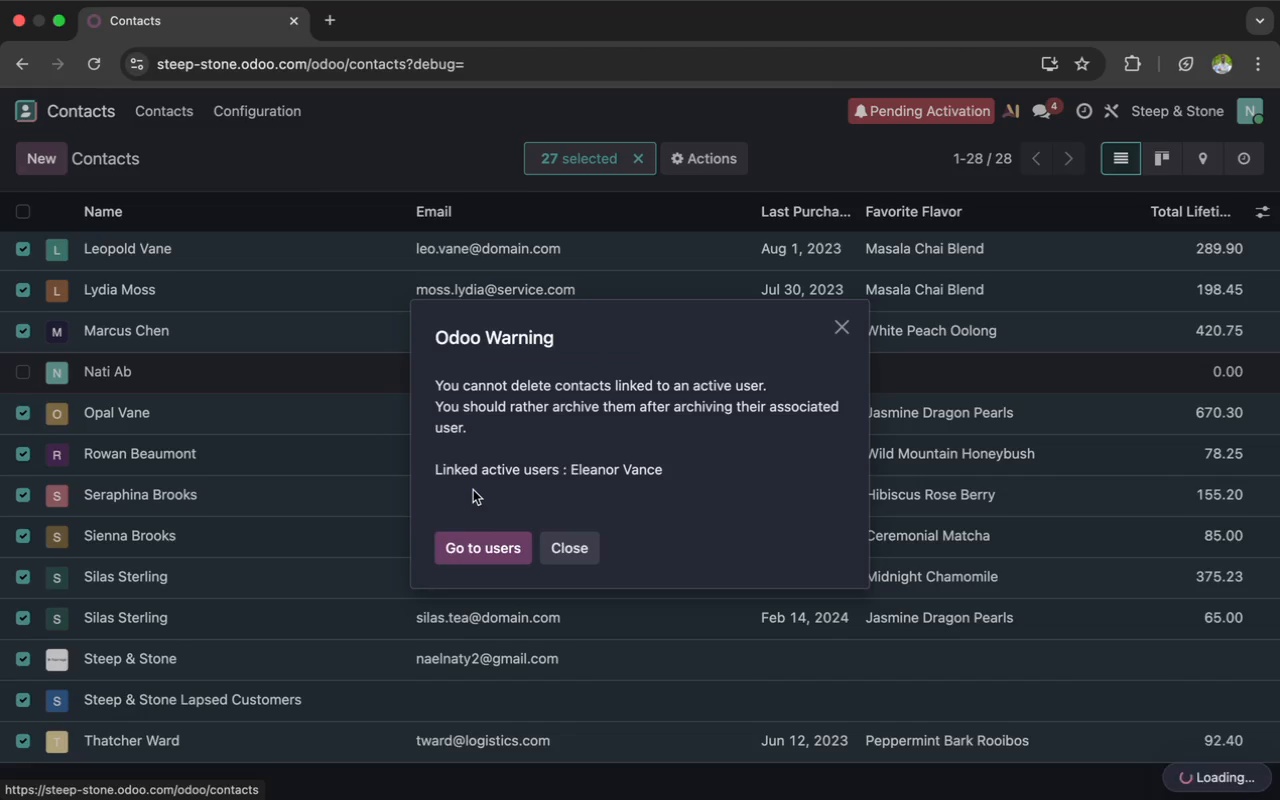 
left_click([476, 550])
 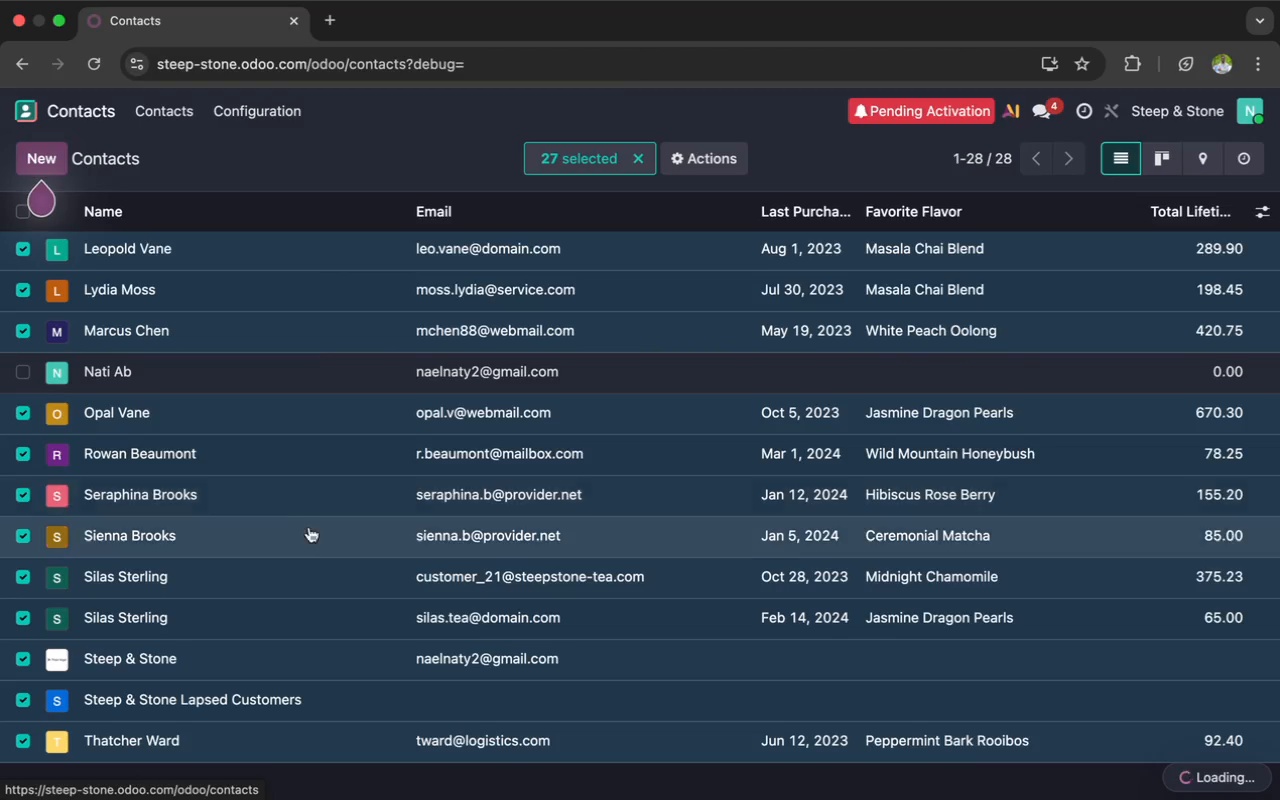 
scroll: coordinate [293, 568], scroll_direction: up, amount: 107.0
 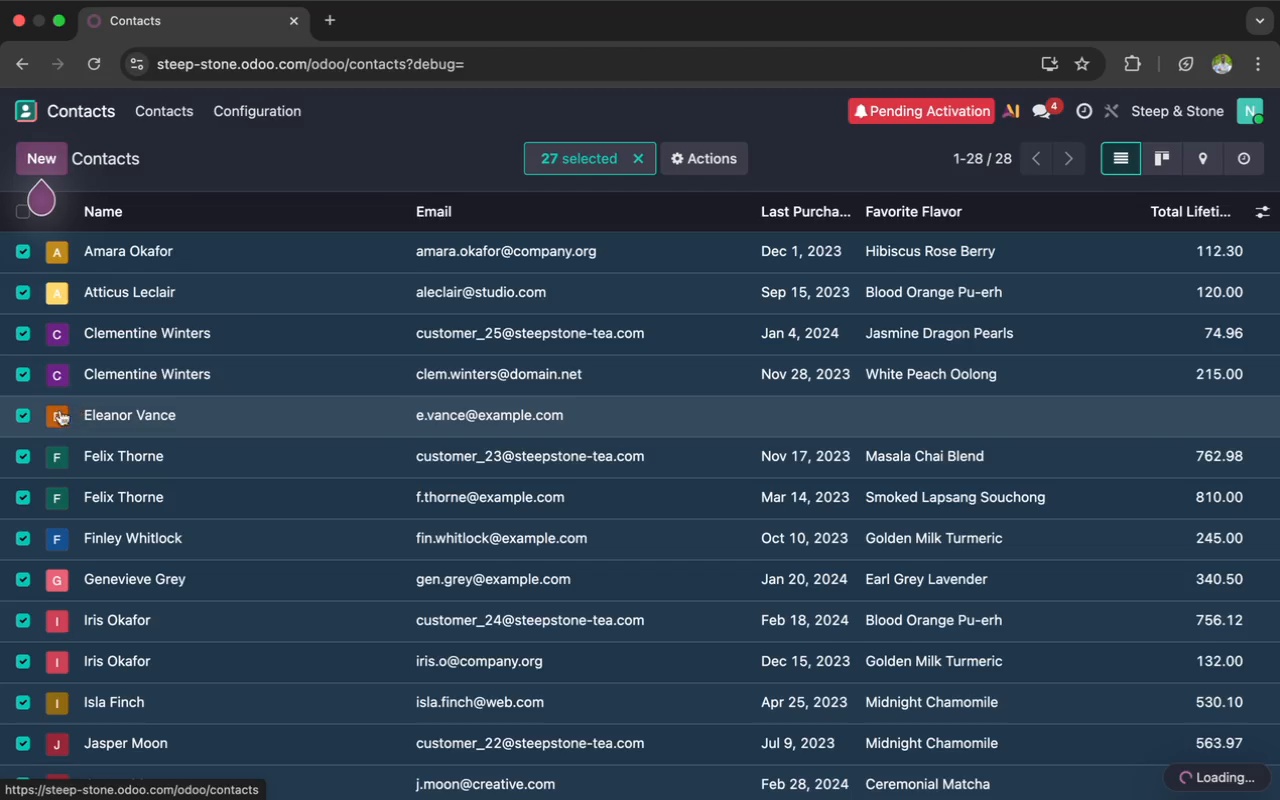 
left_click([20, 412])
 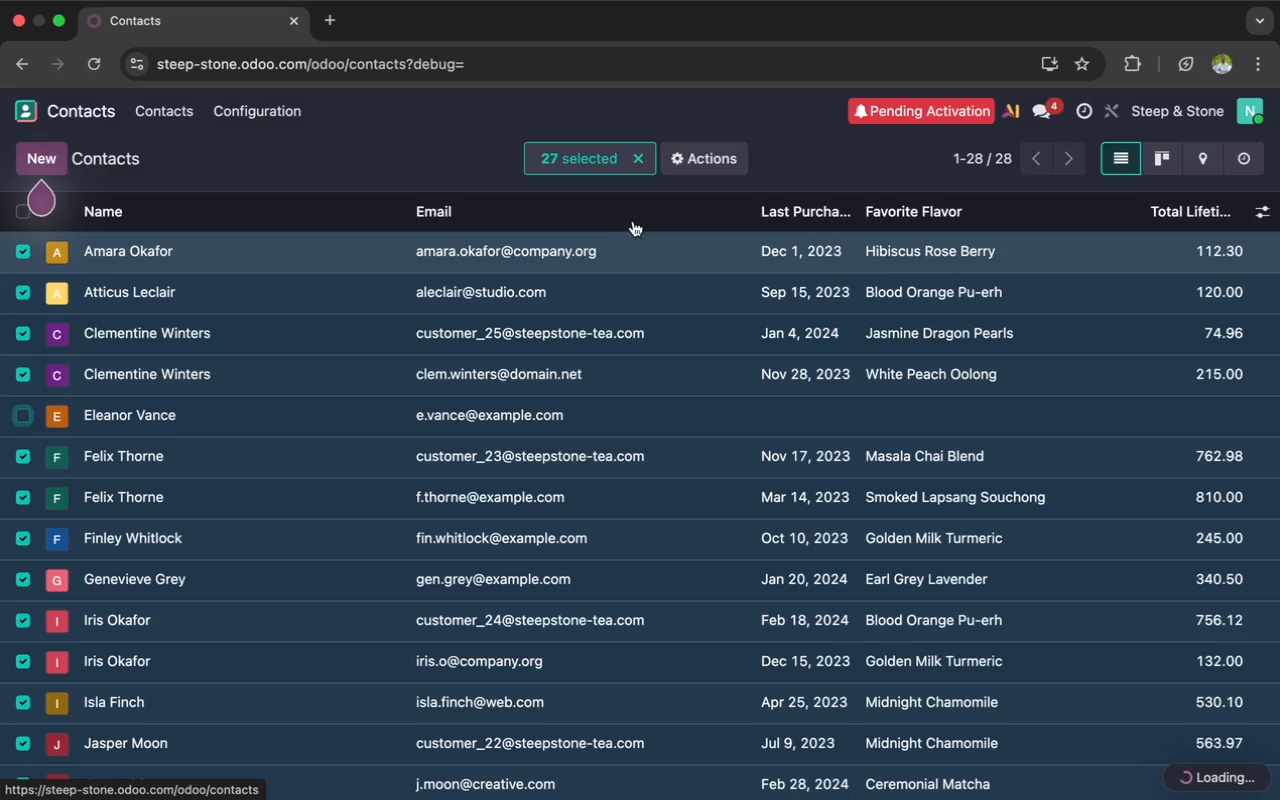 
left_click([696, 155])
 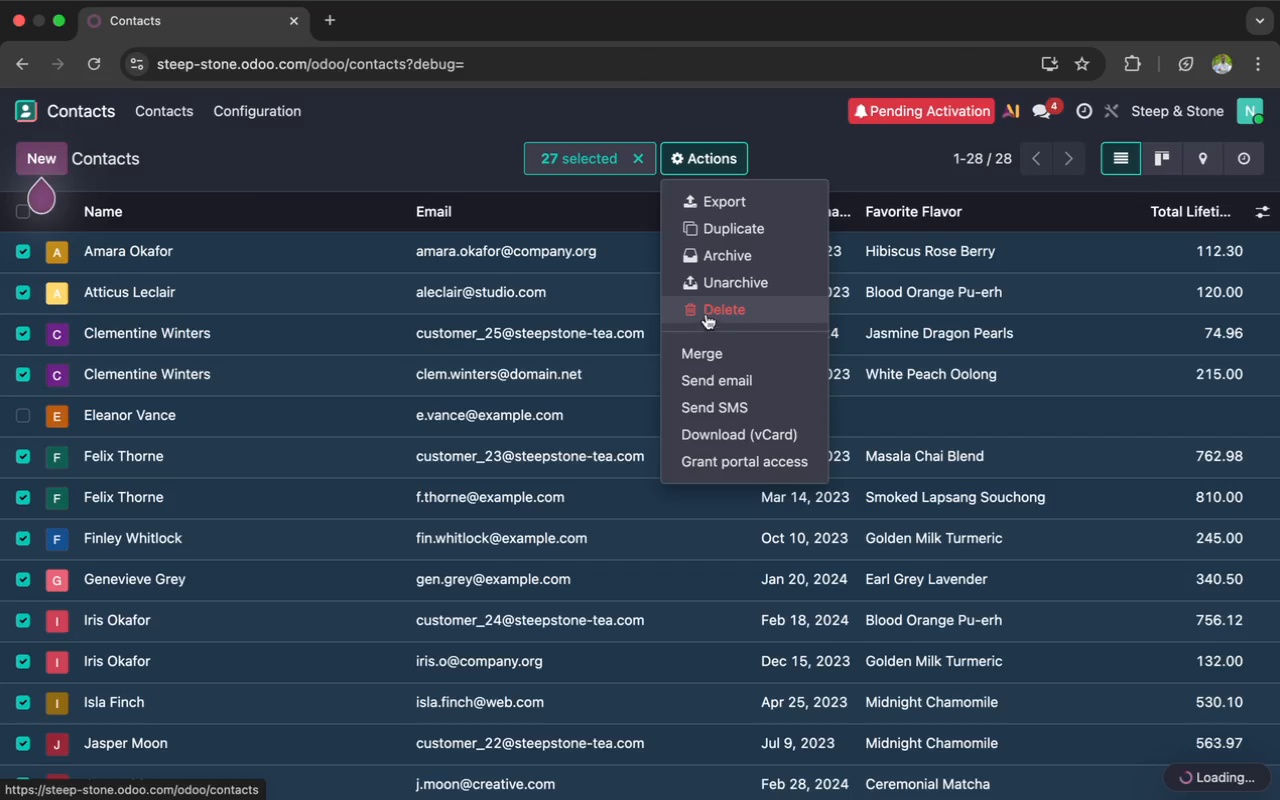 
left_click([706, 314])
 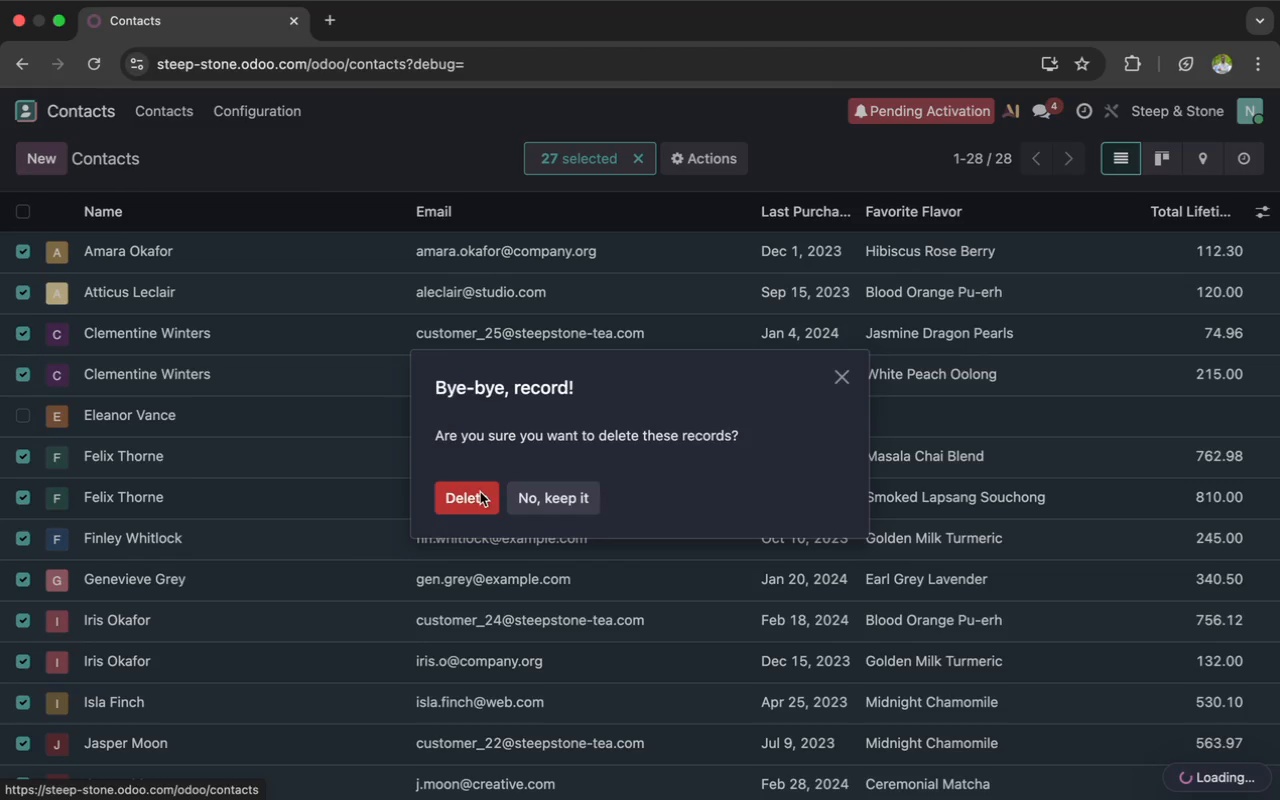 
left_click([475, 496])
 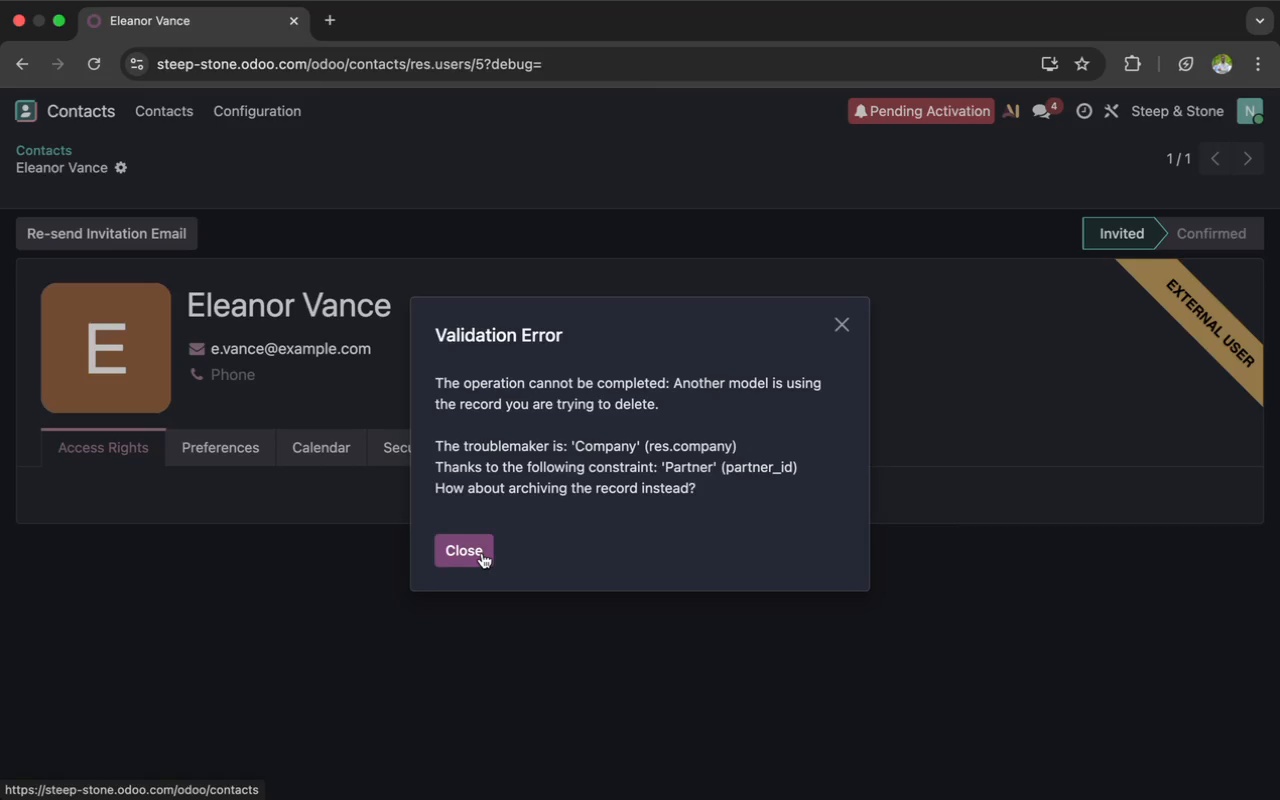 
wait(39.71)
 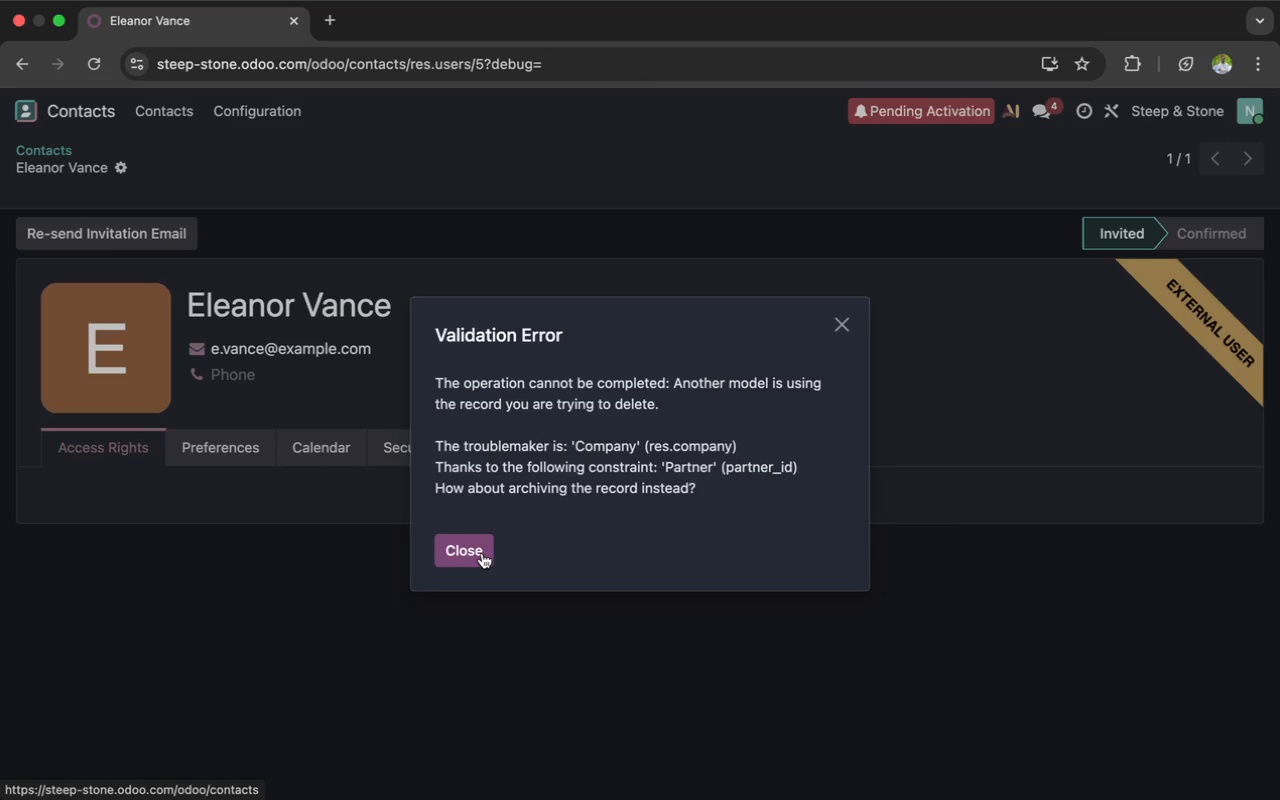 
left_click([481, 556])
 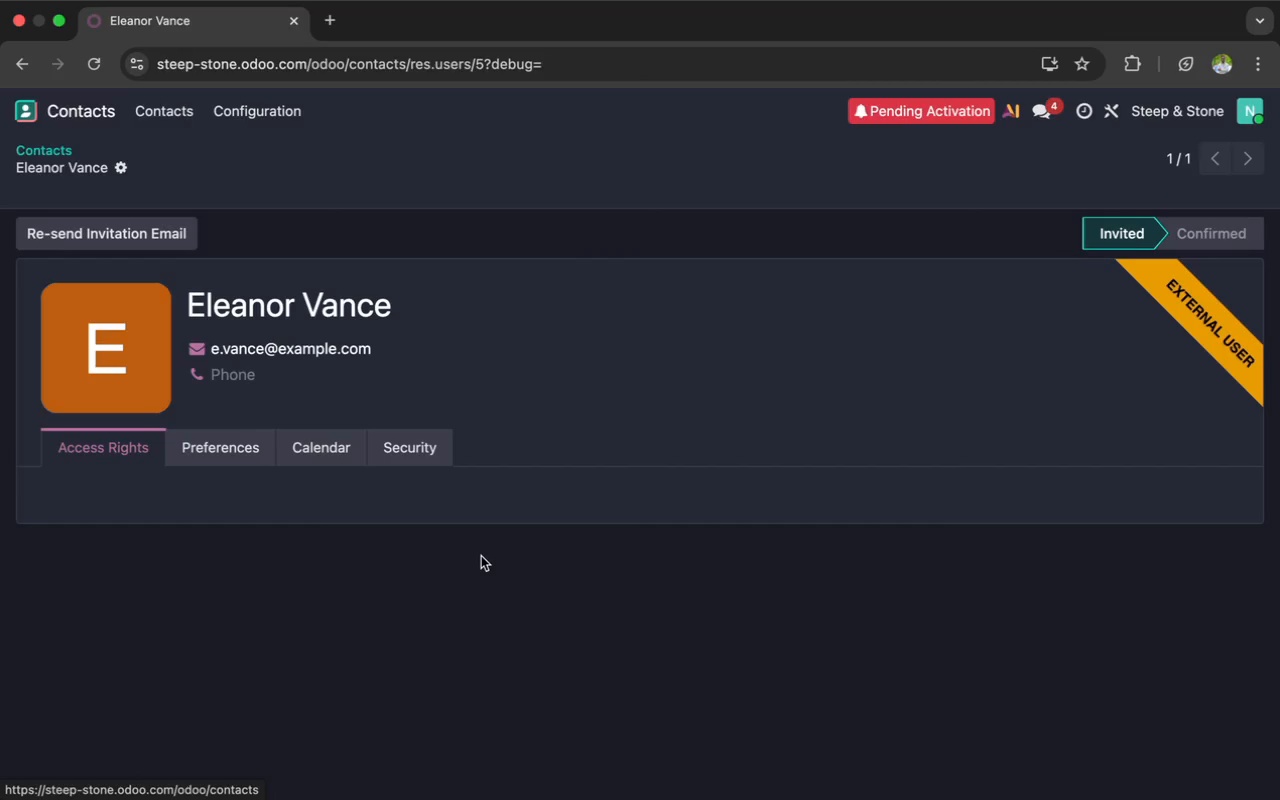 
scroll: coordinate [481, 556], scroll_direction: up, amount: 18.0
 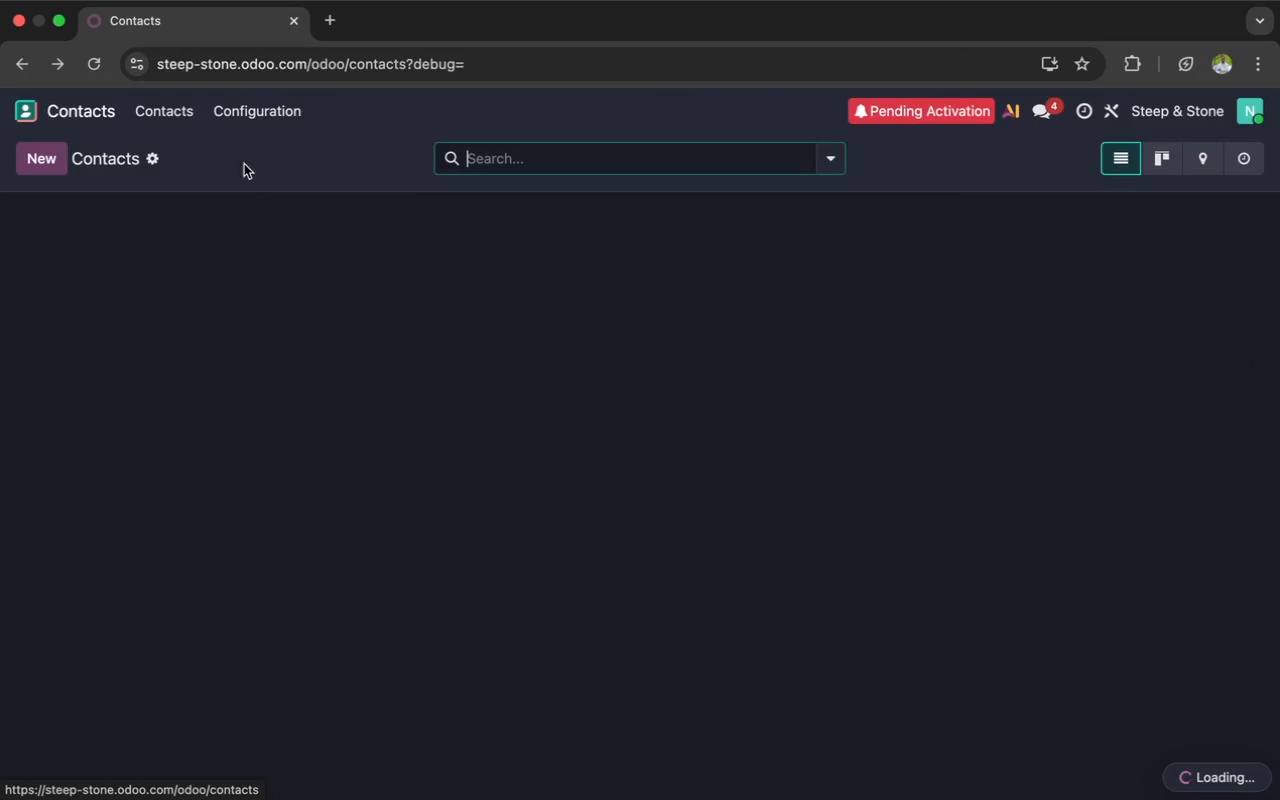 
left_click([173, 95])
 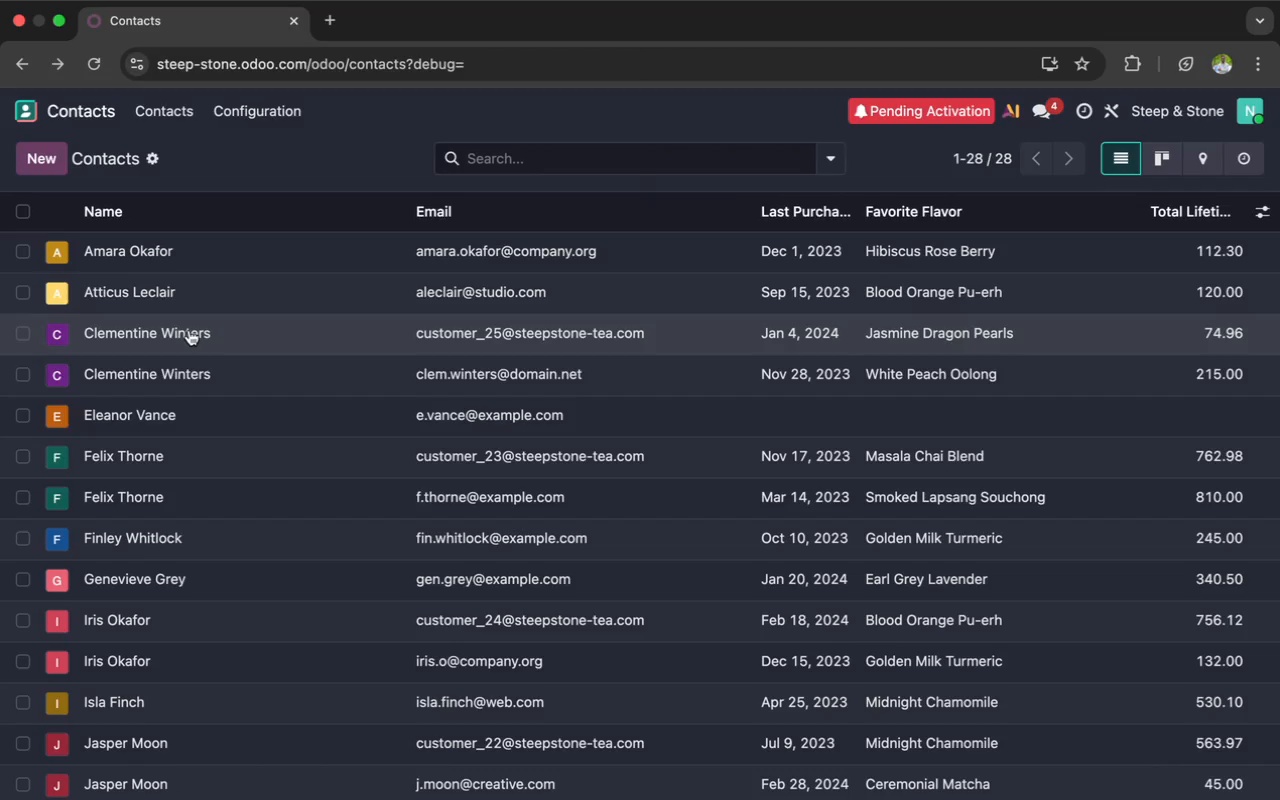 
scroll: coordinate [189, 330], scroll_direction: up, amount: 133.0
 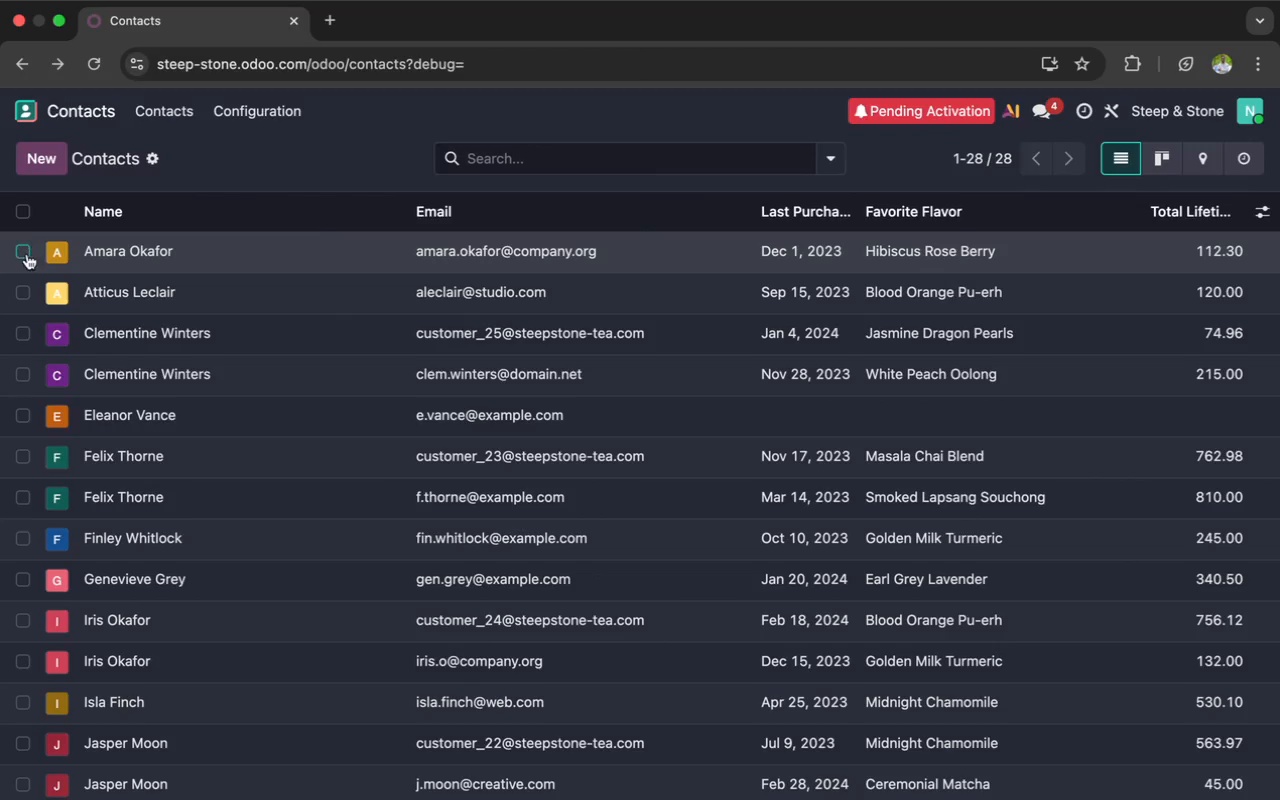 
left_click([24, 252])
 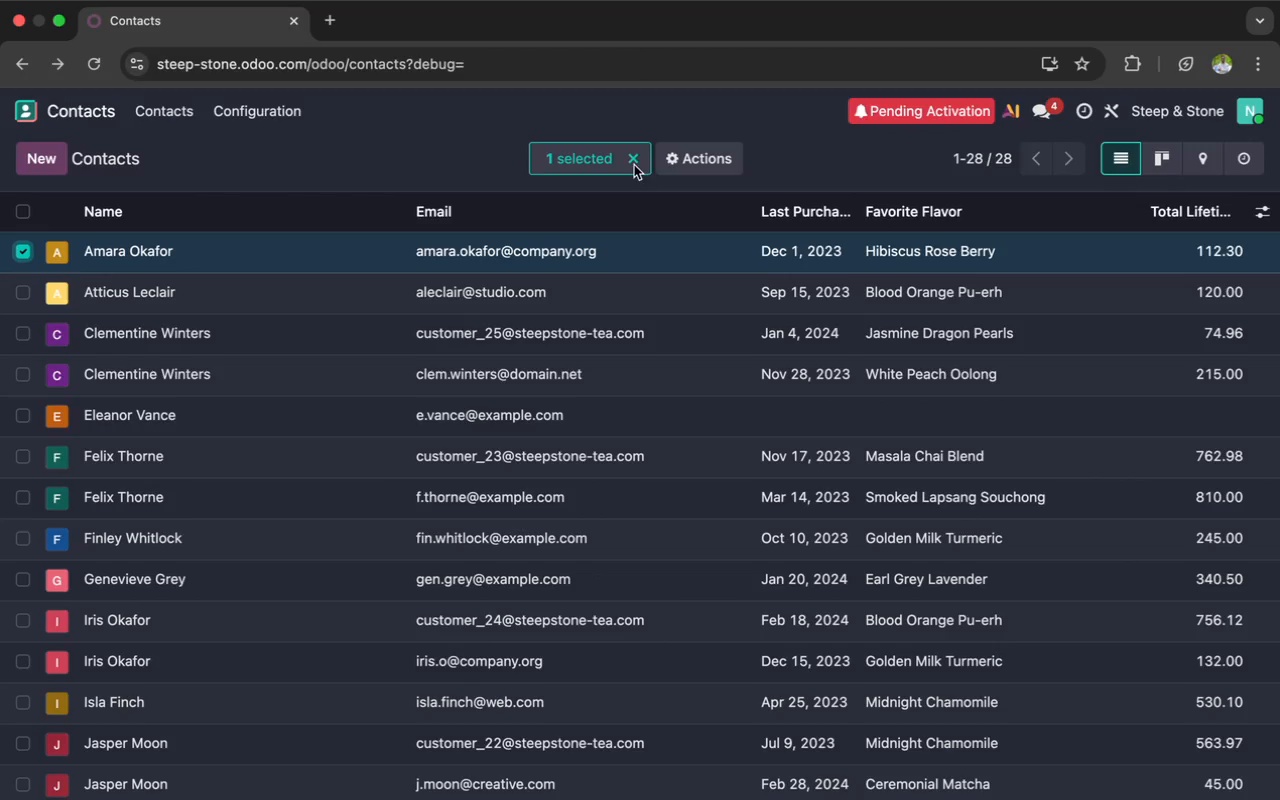 
left_click([673, 157])
 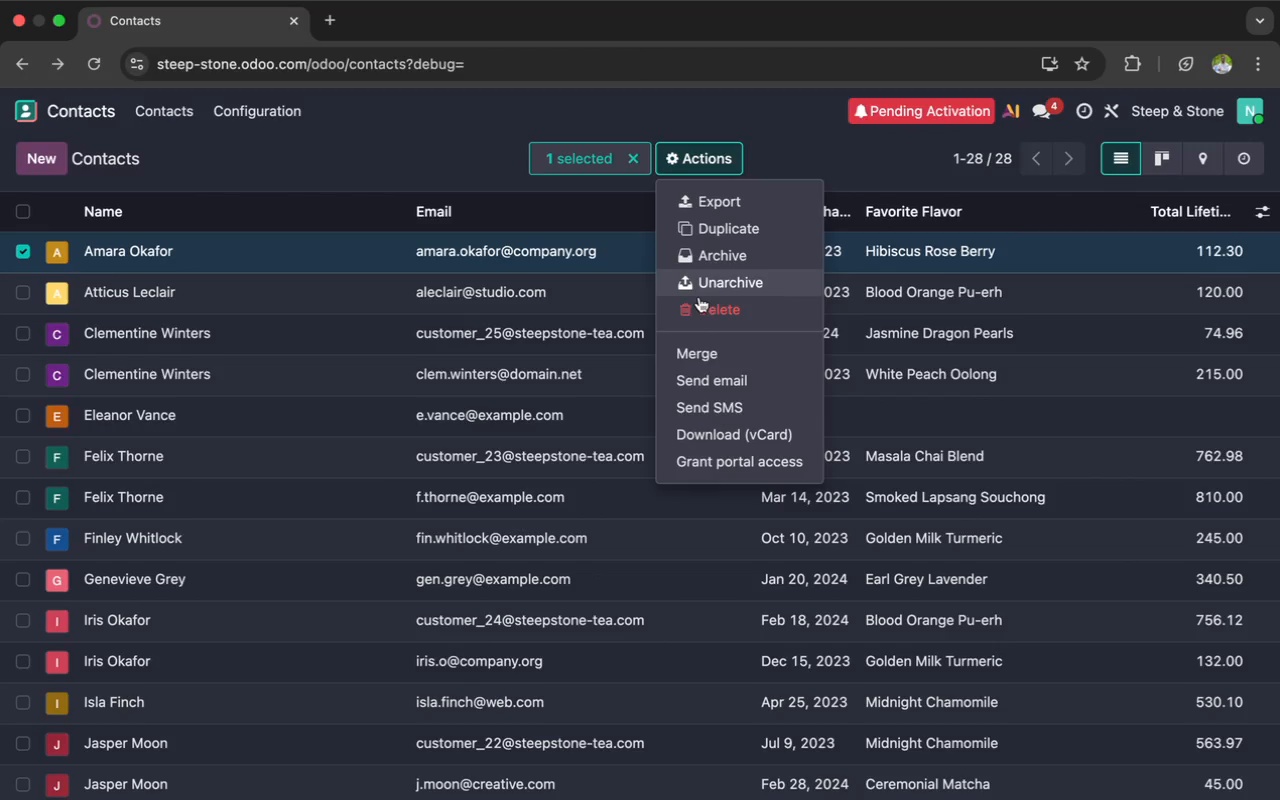 
left_click([698, 304])
 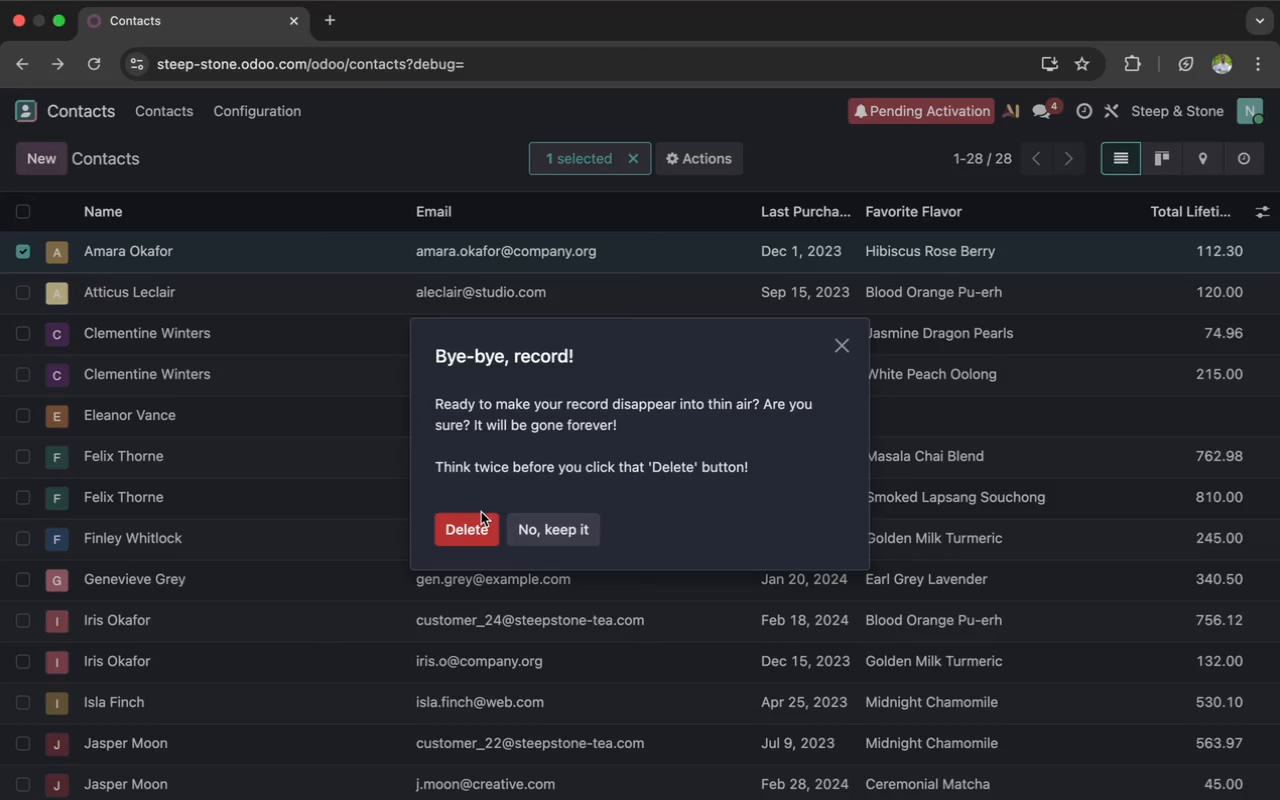 
left_click([476, 519])
 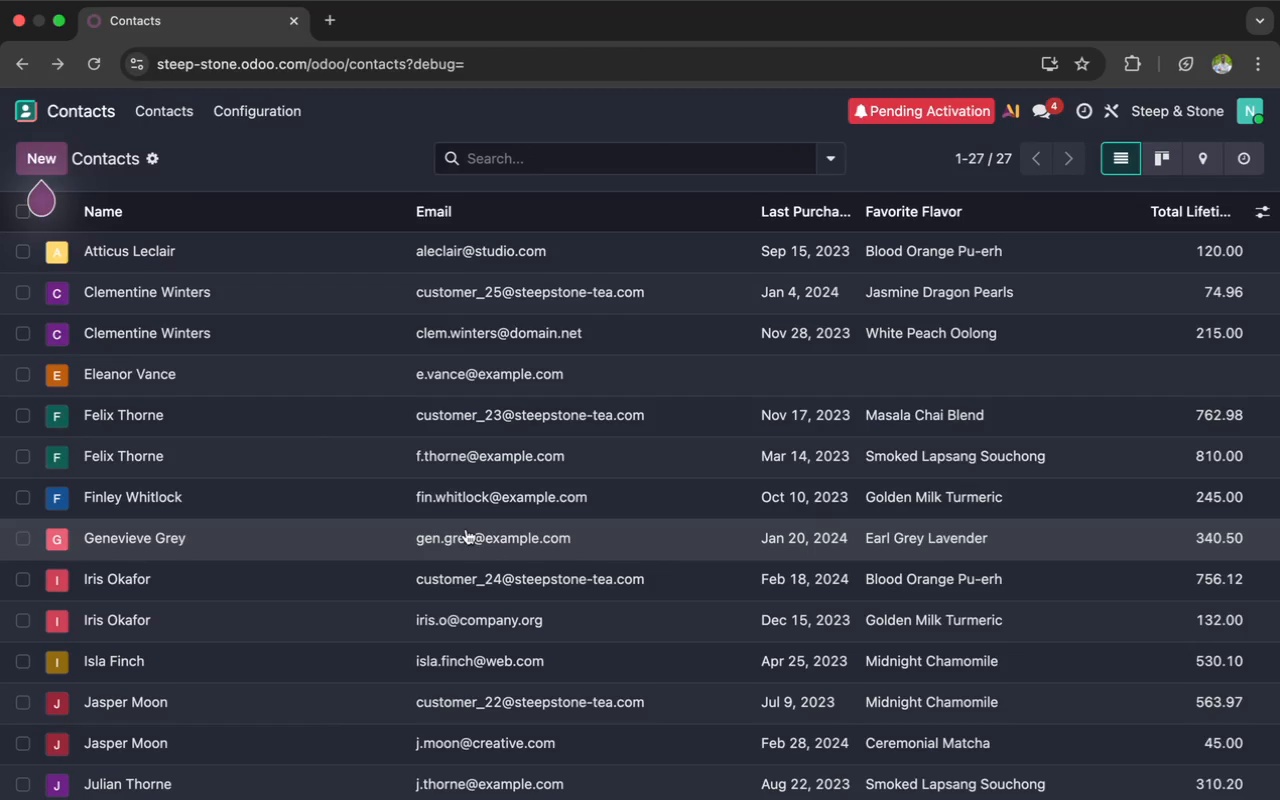 
wait(6.39)
 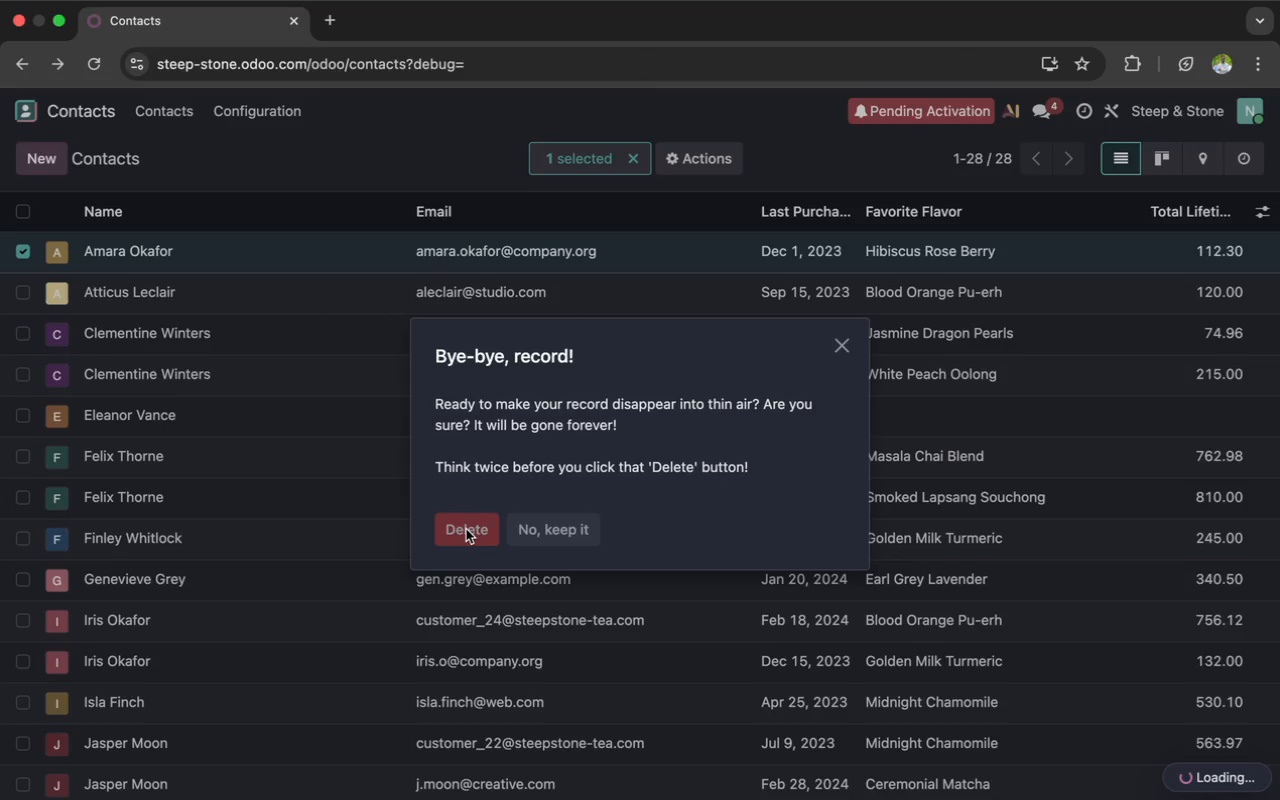 
scroll: coordinate [254, 550], scroll_direction: down, amount: 140.0
 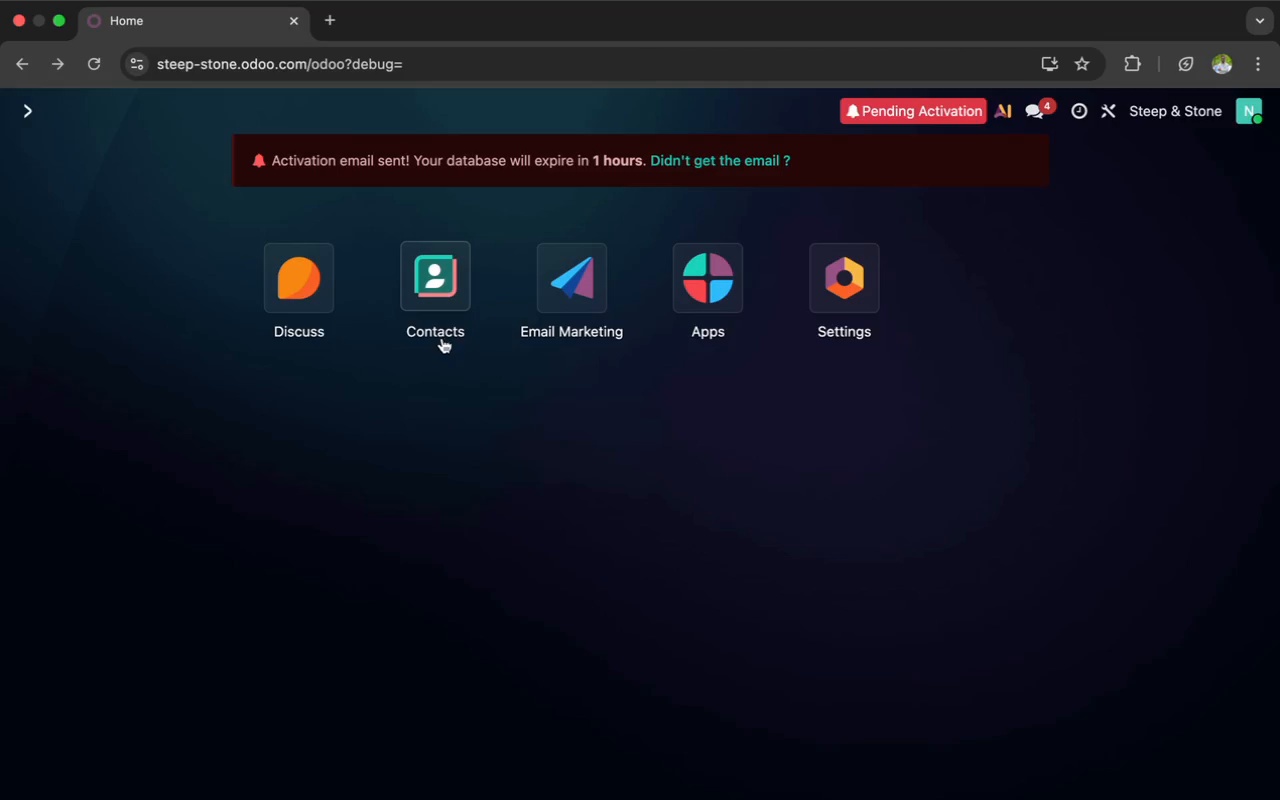 
left_click([432, 307])
 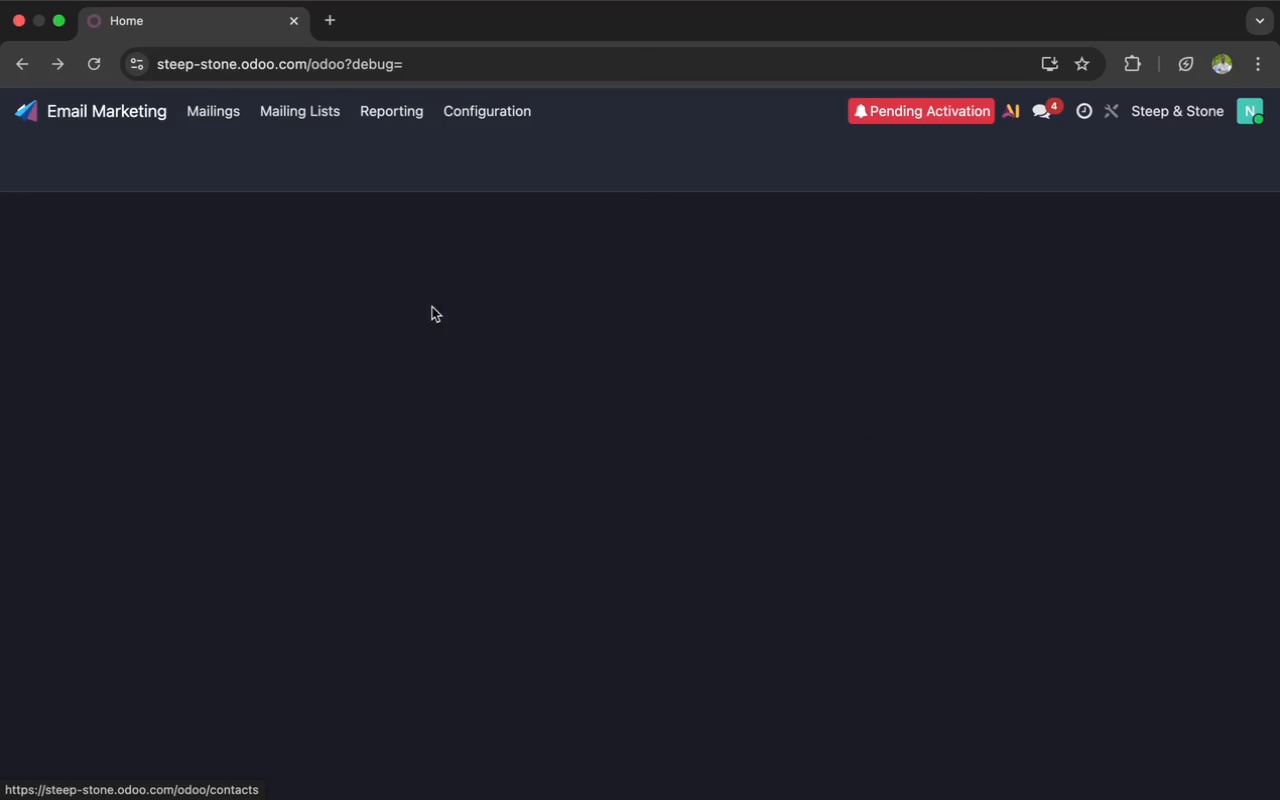 
mouse_move([404, 299])
 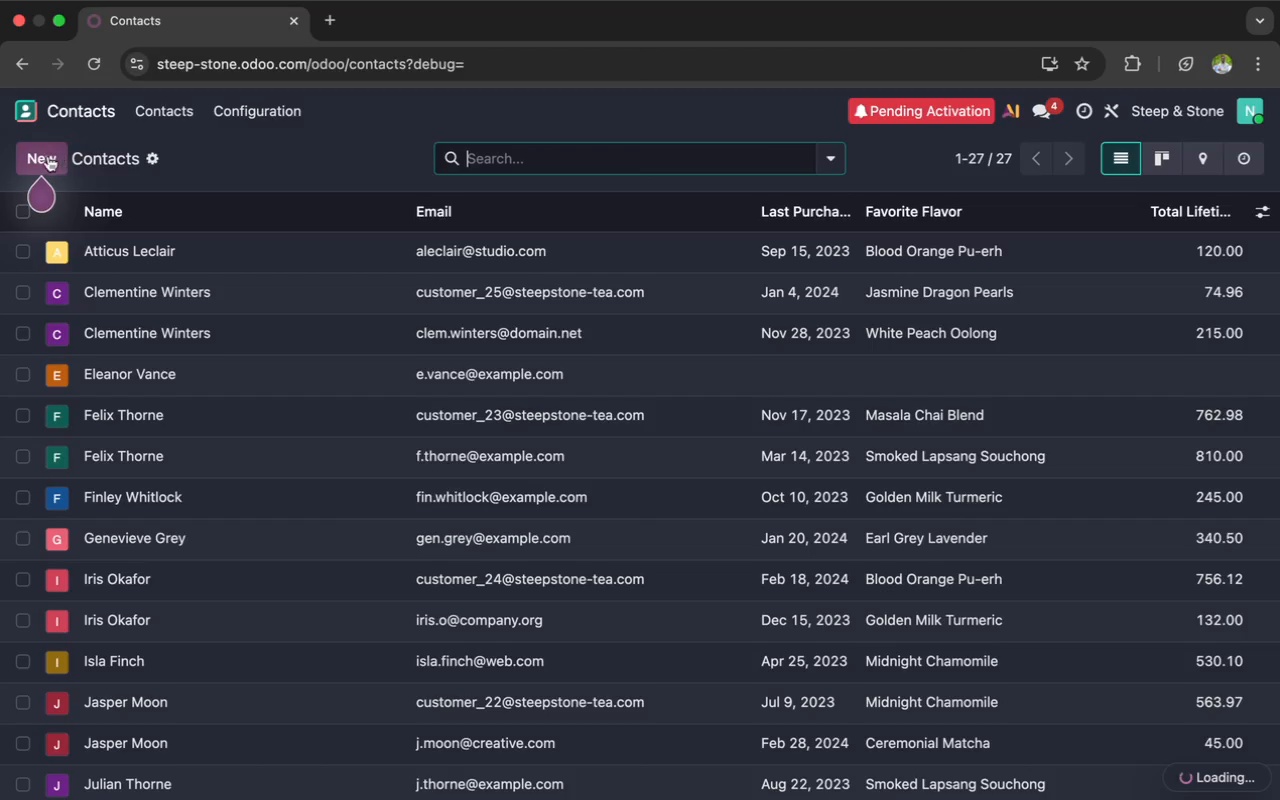 
left_click([45, 157])
 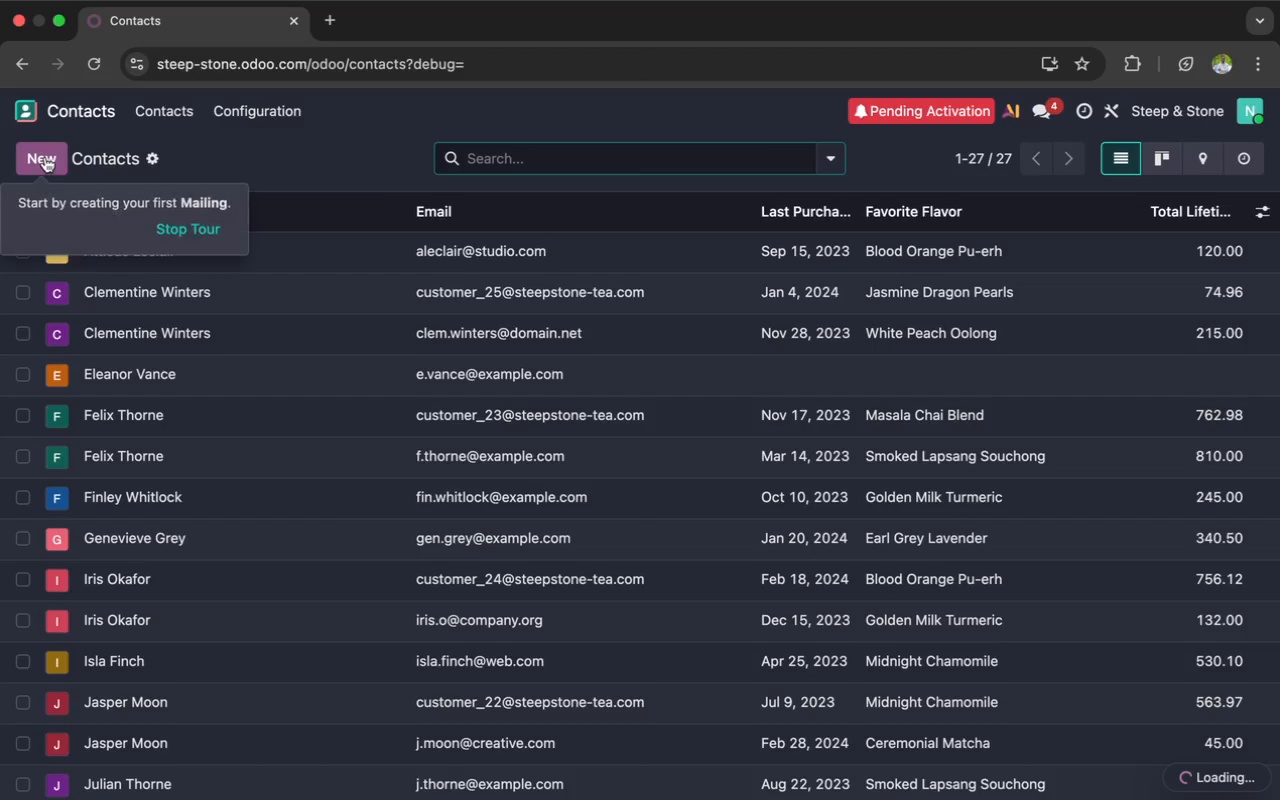 
mouse_move([72, 171])
 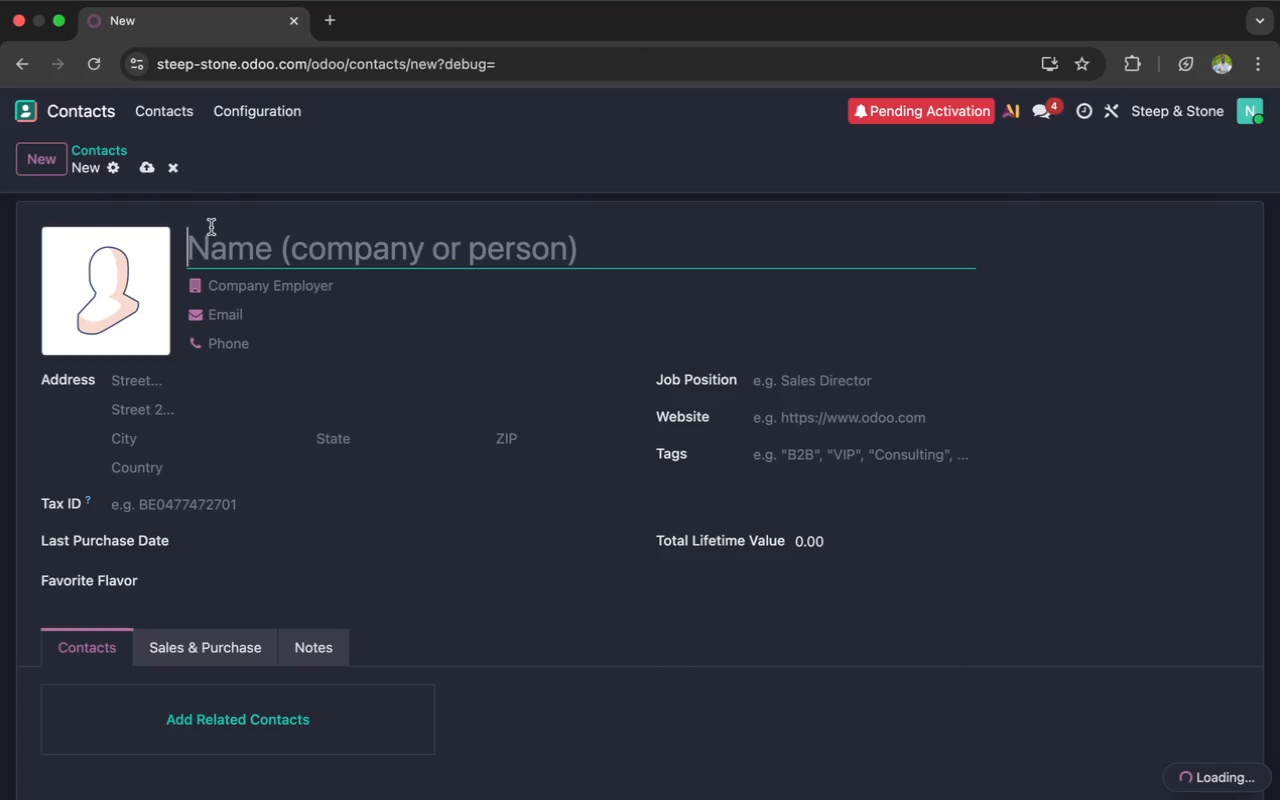 
key(Meta+V)
 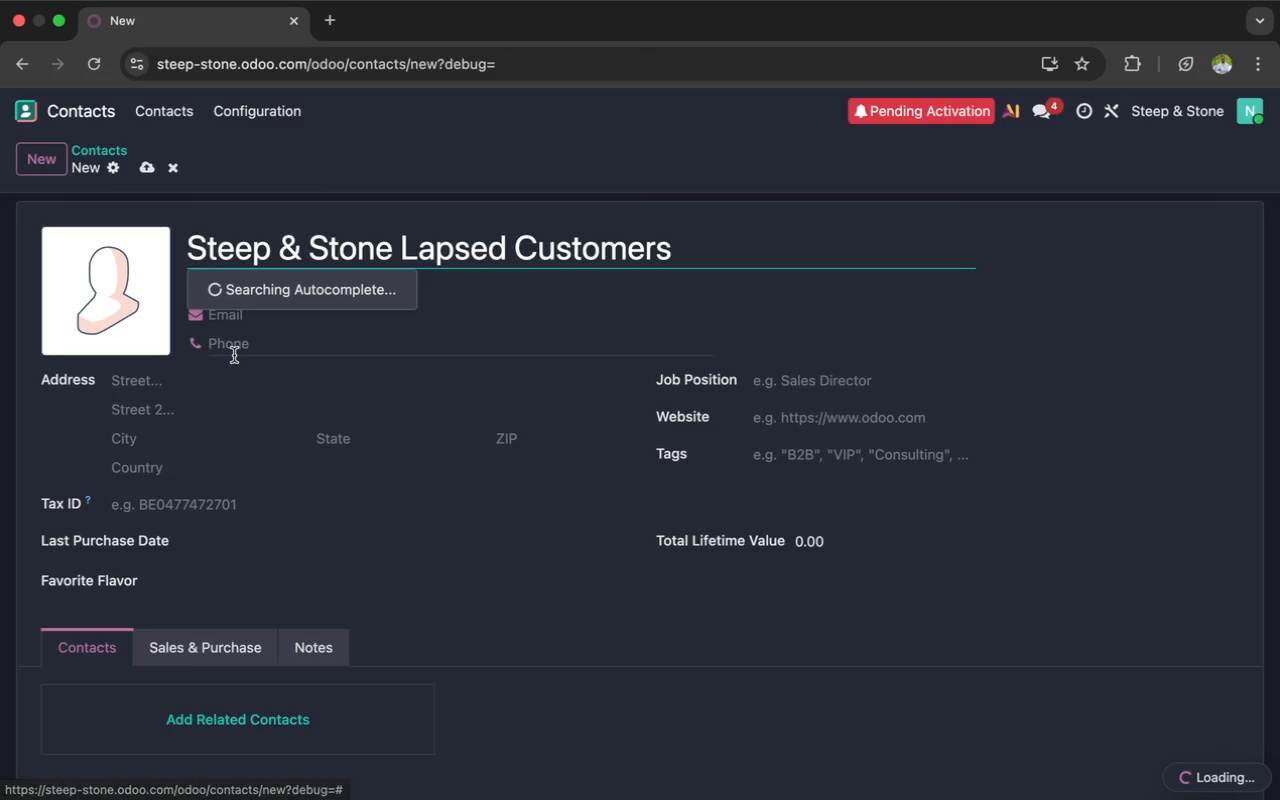 
wait(11.62)
 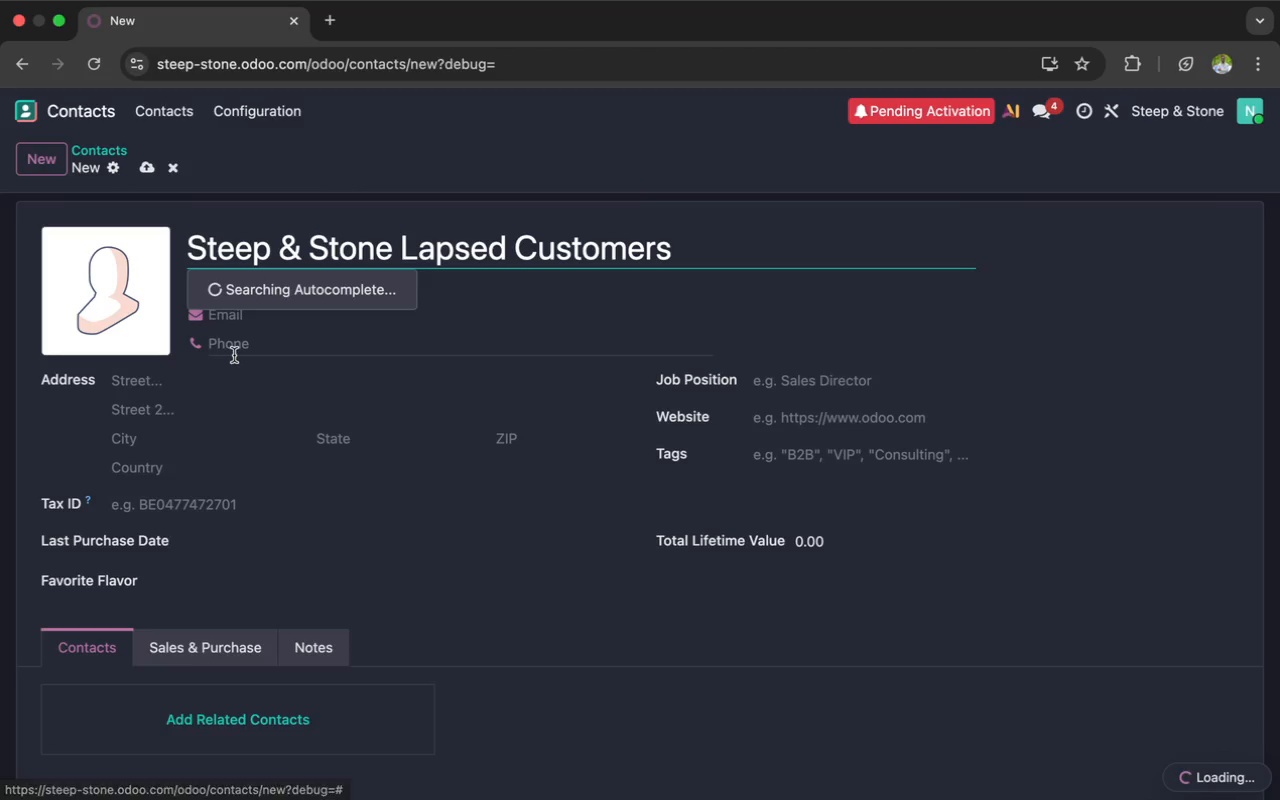 
left_click([116, 162])
 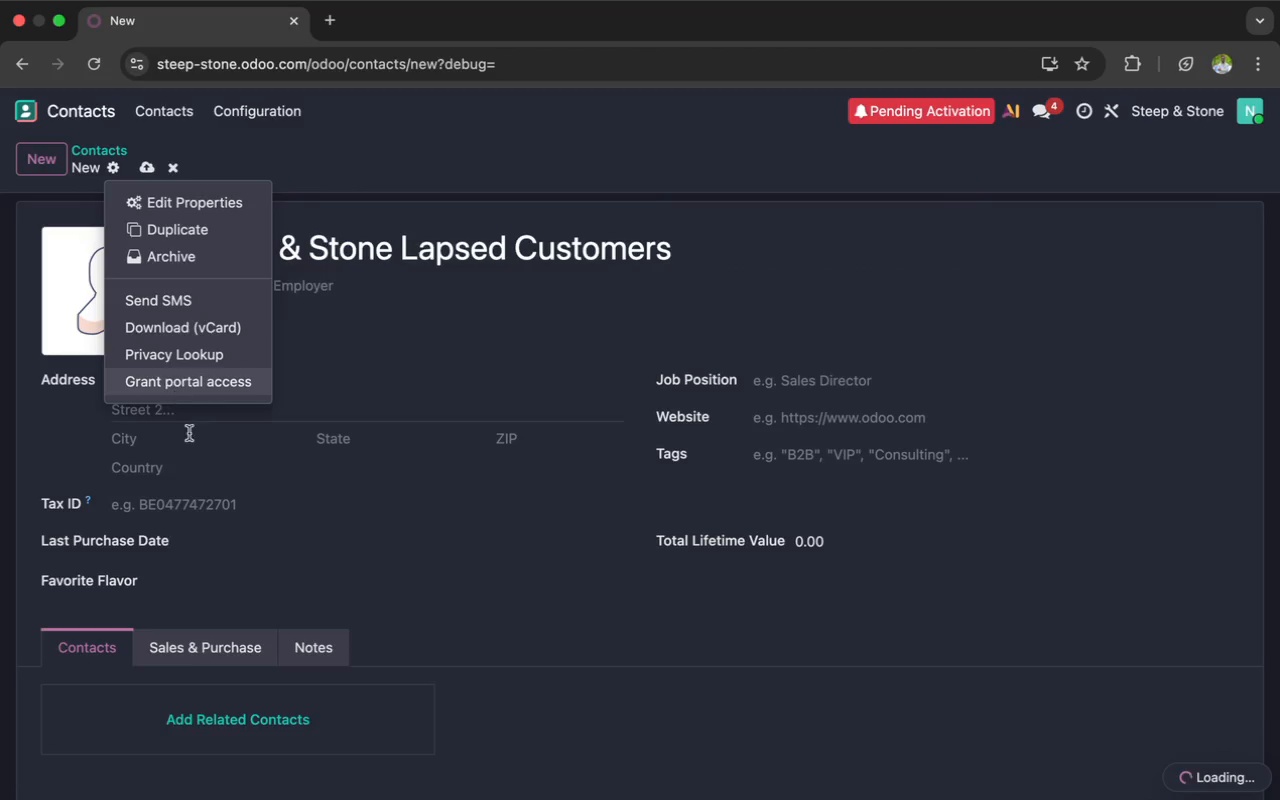 
wait(5.14)
 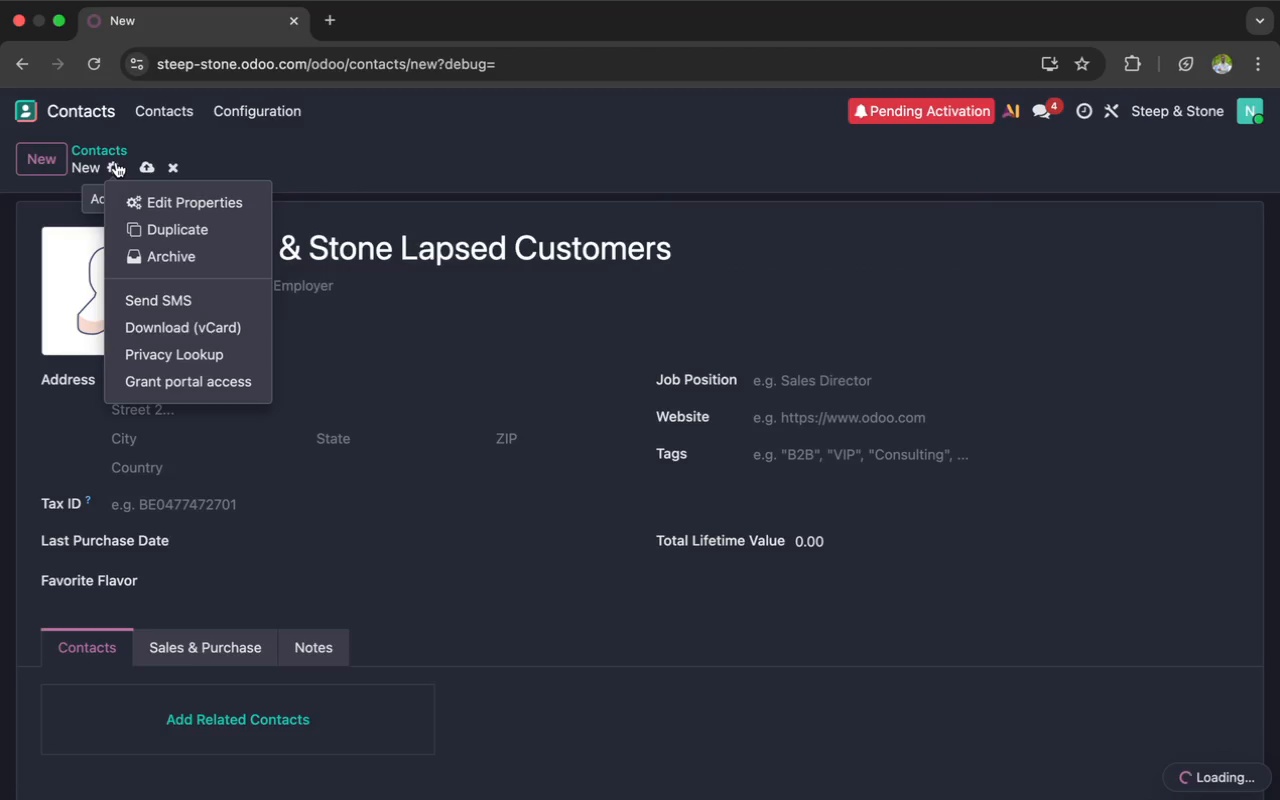 
left_click([298, 603])
 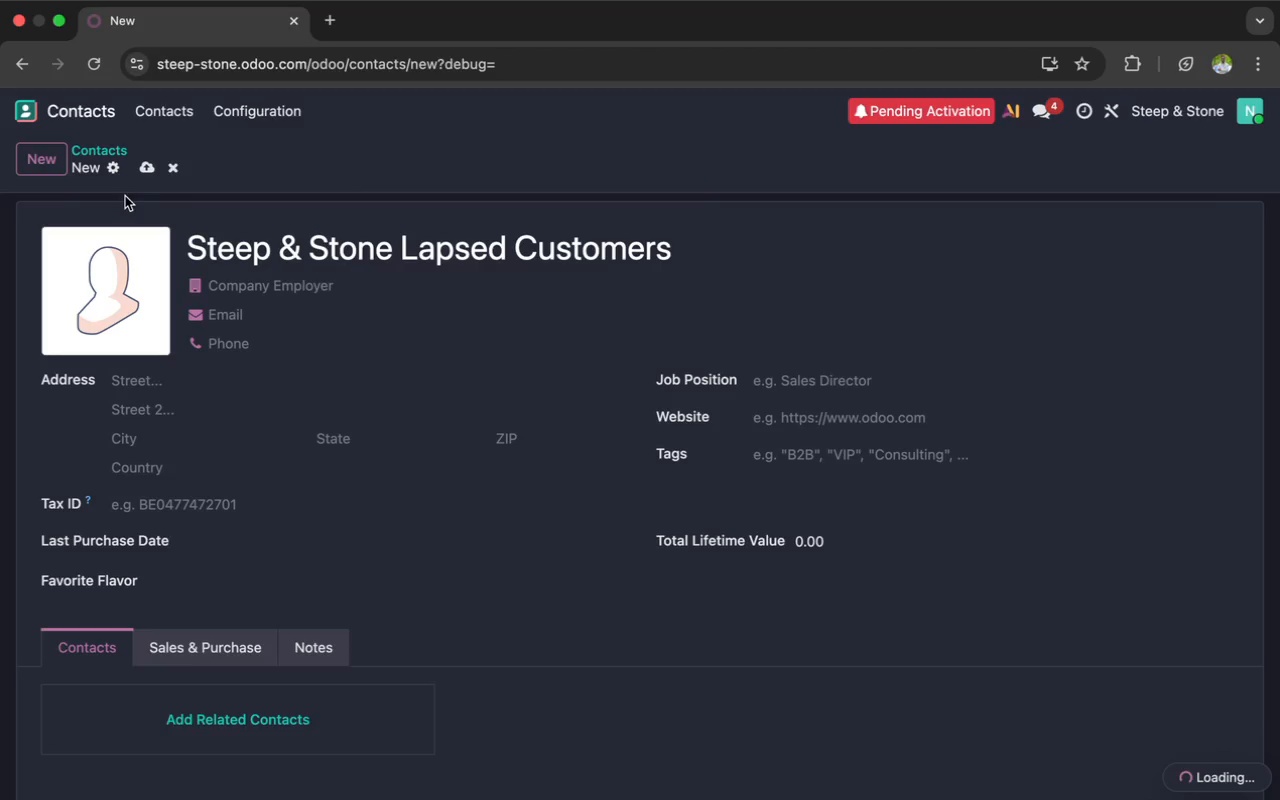 
left_click([174, 167])
 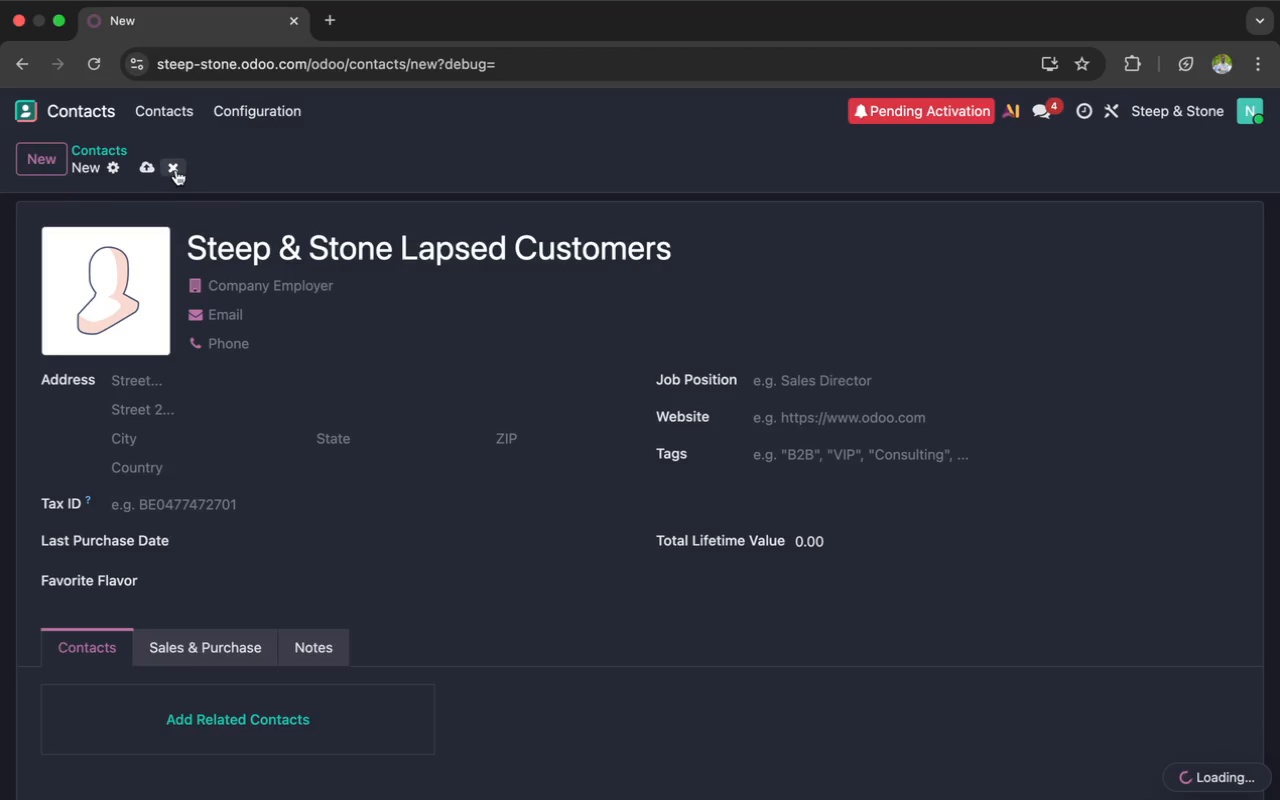 
left_click([176, 169])
 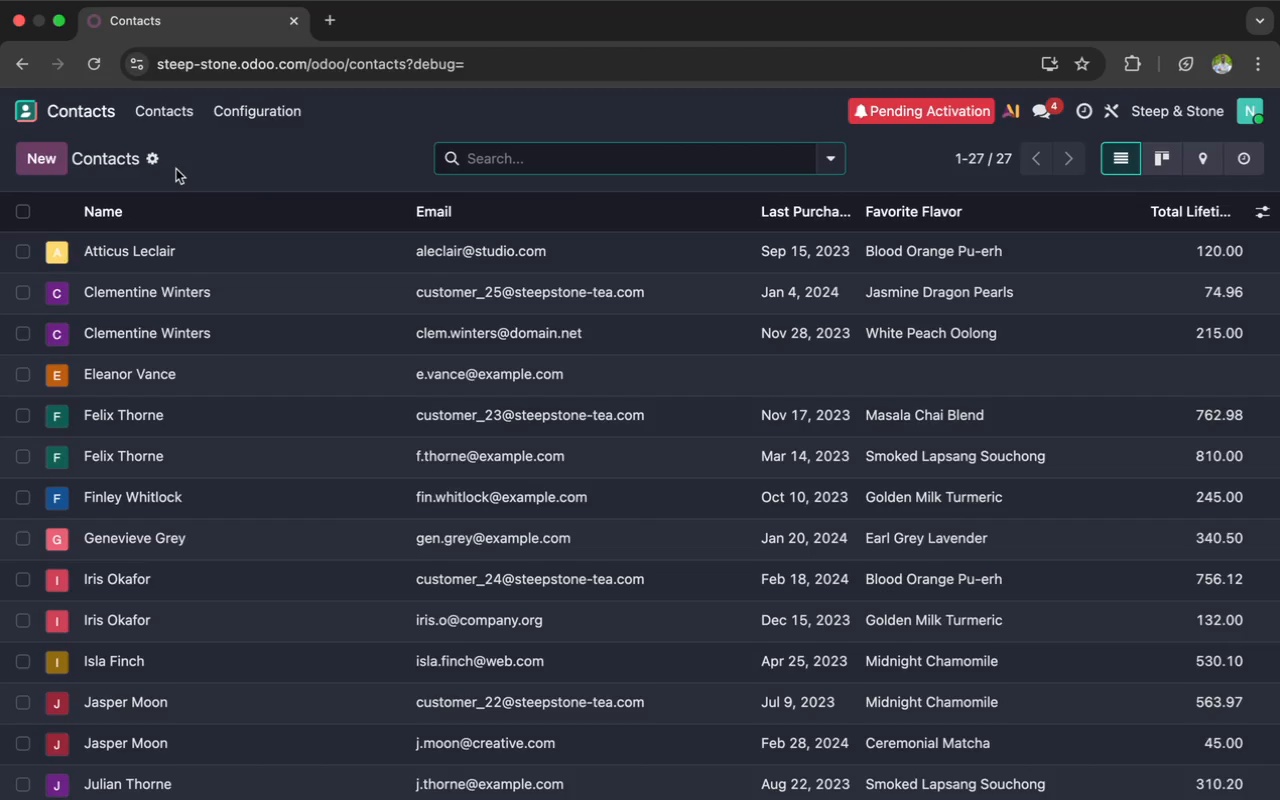 
wait(30.22)
 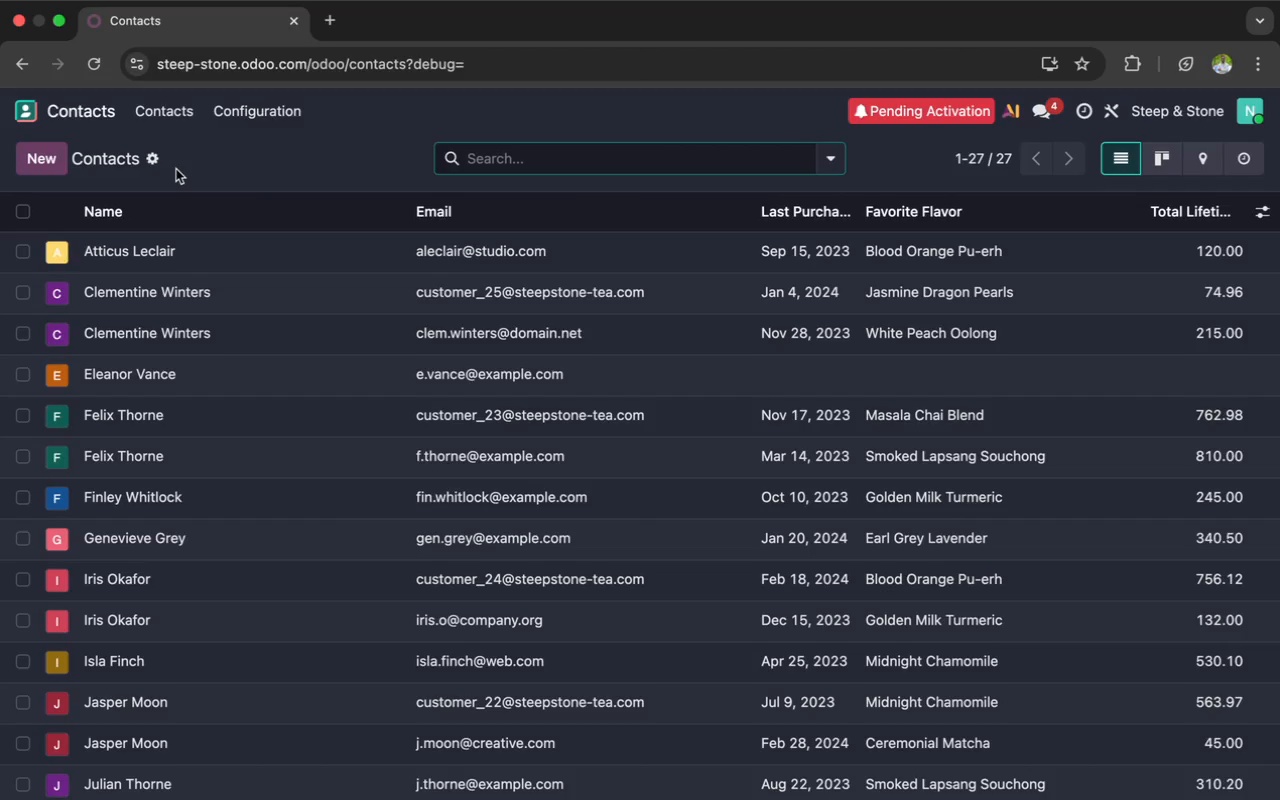 
scroll: coordinate [47, 250], scroll_direction: down, amount: 305.0
 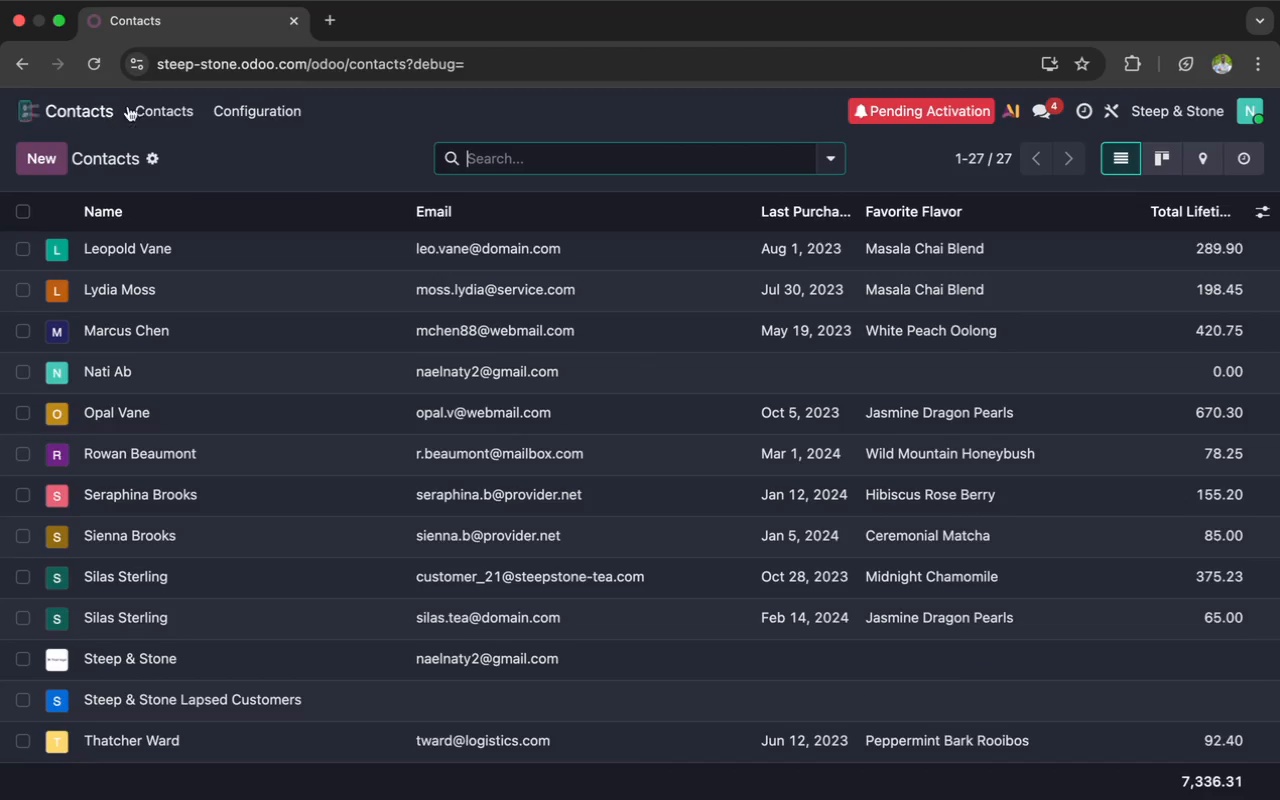 
left_click([161, 102])
 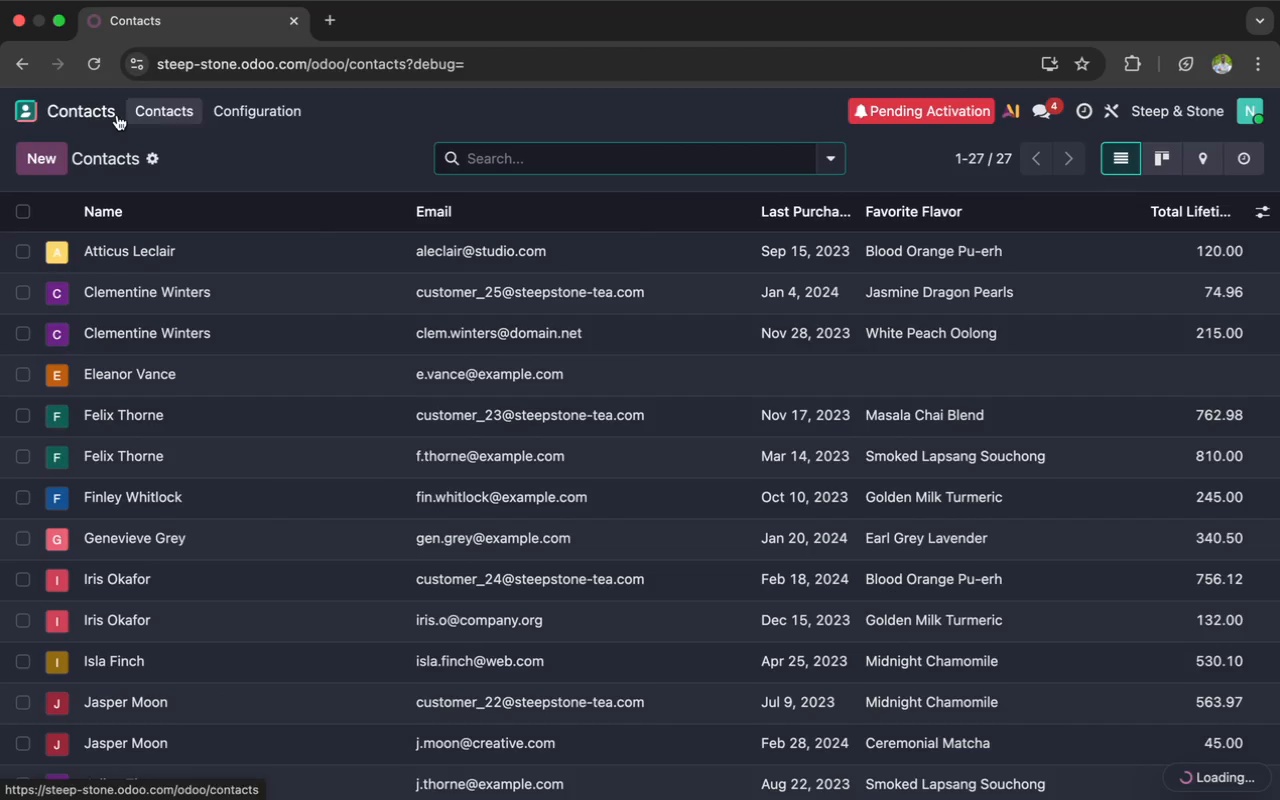 
left_click([78, 110])
 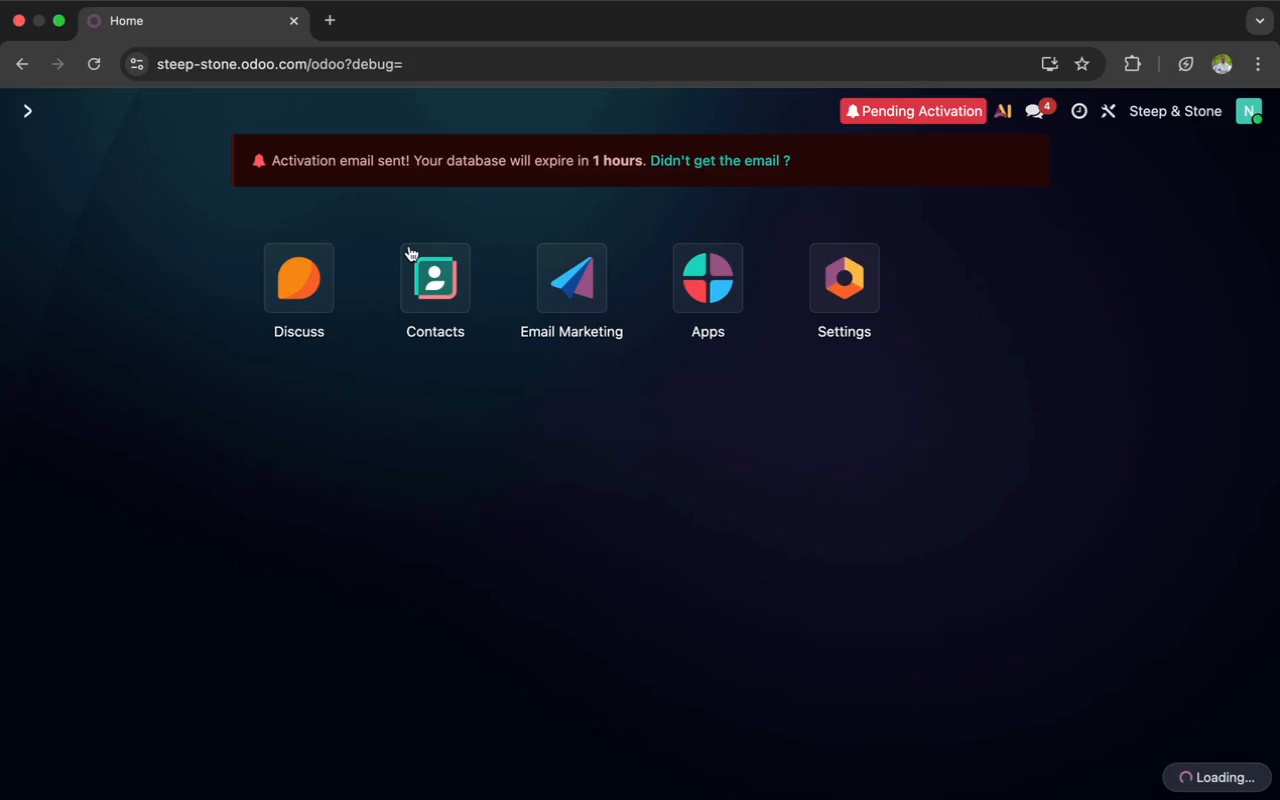 
left_click([425, 278])
 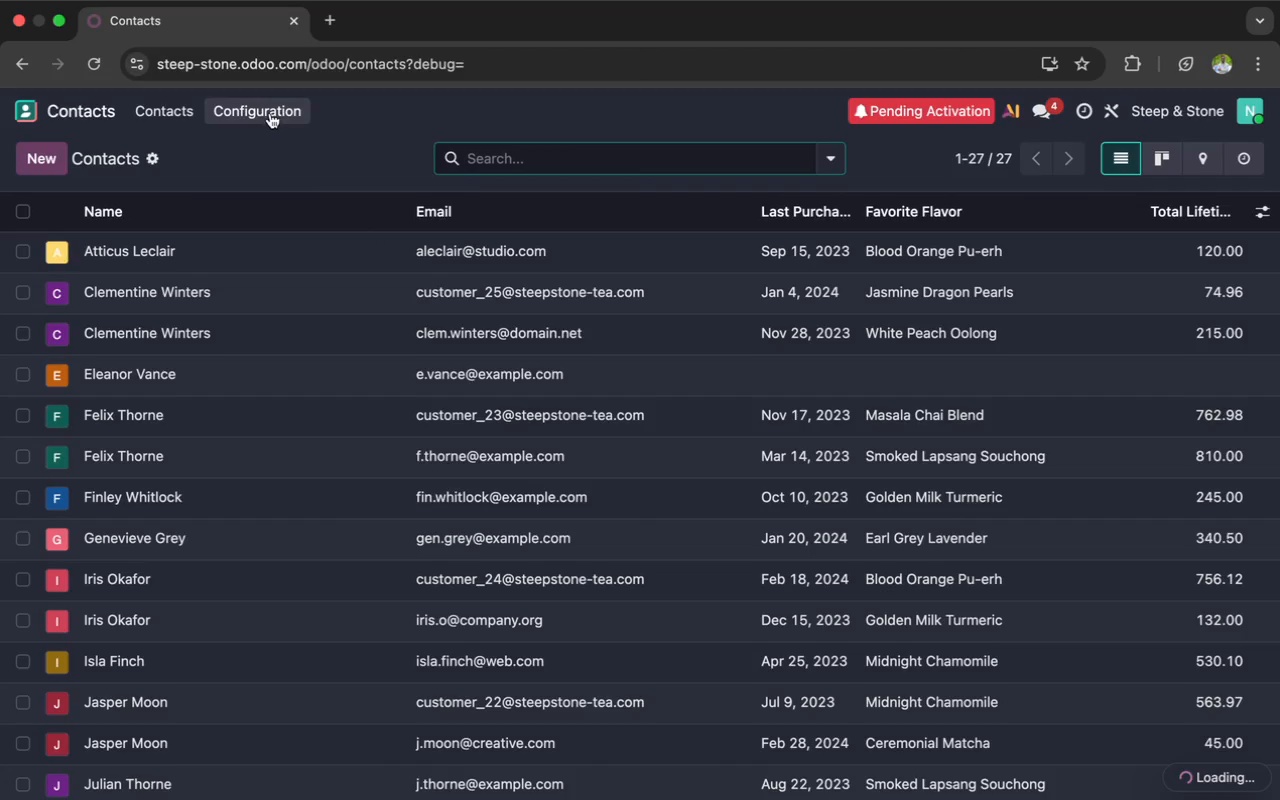 
left_click([267, 110])
 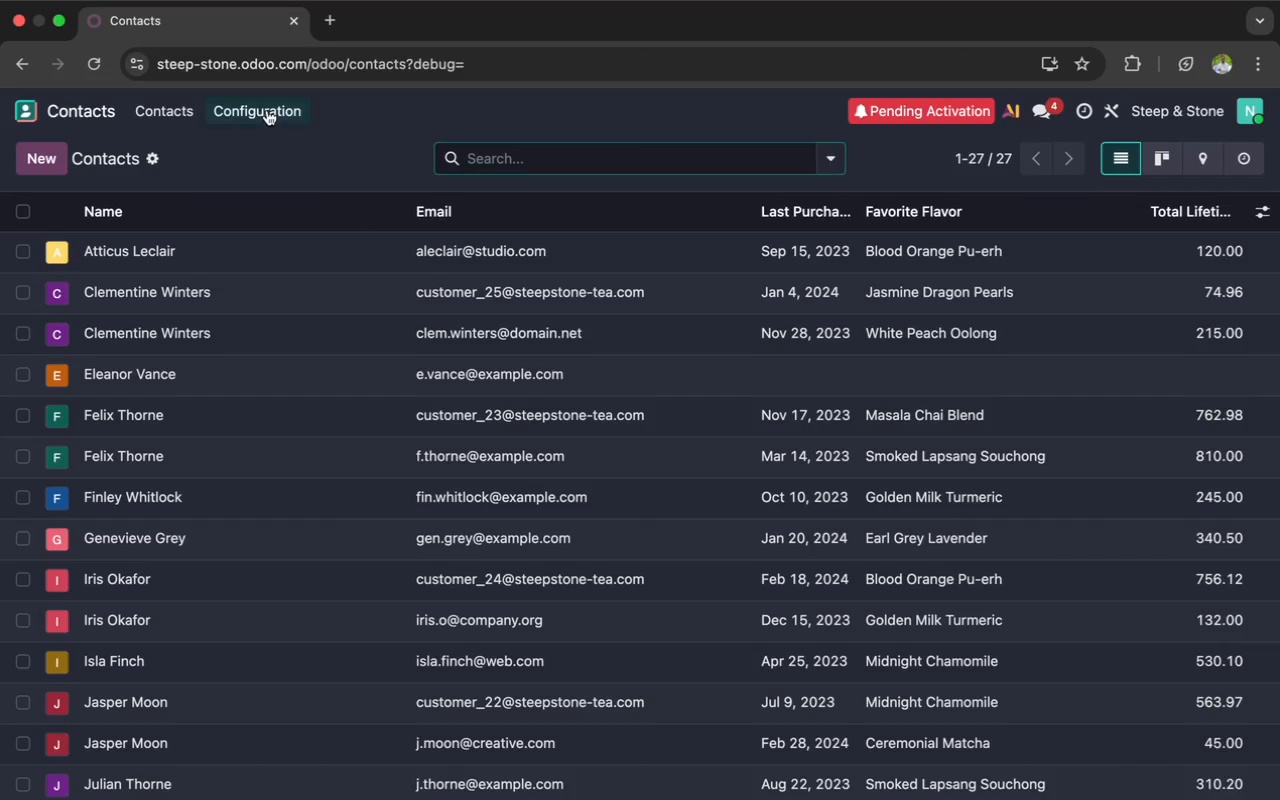 
mouse_move([280, 135])
 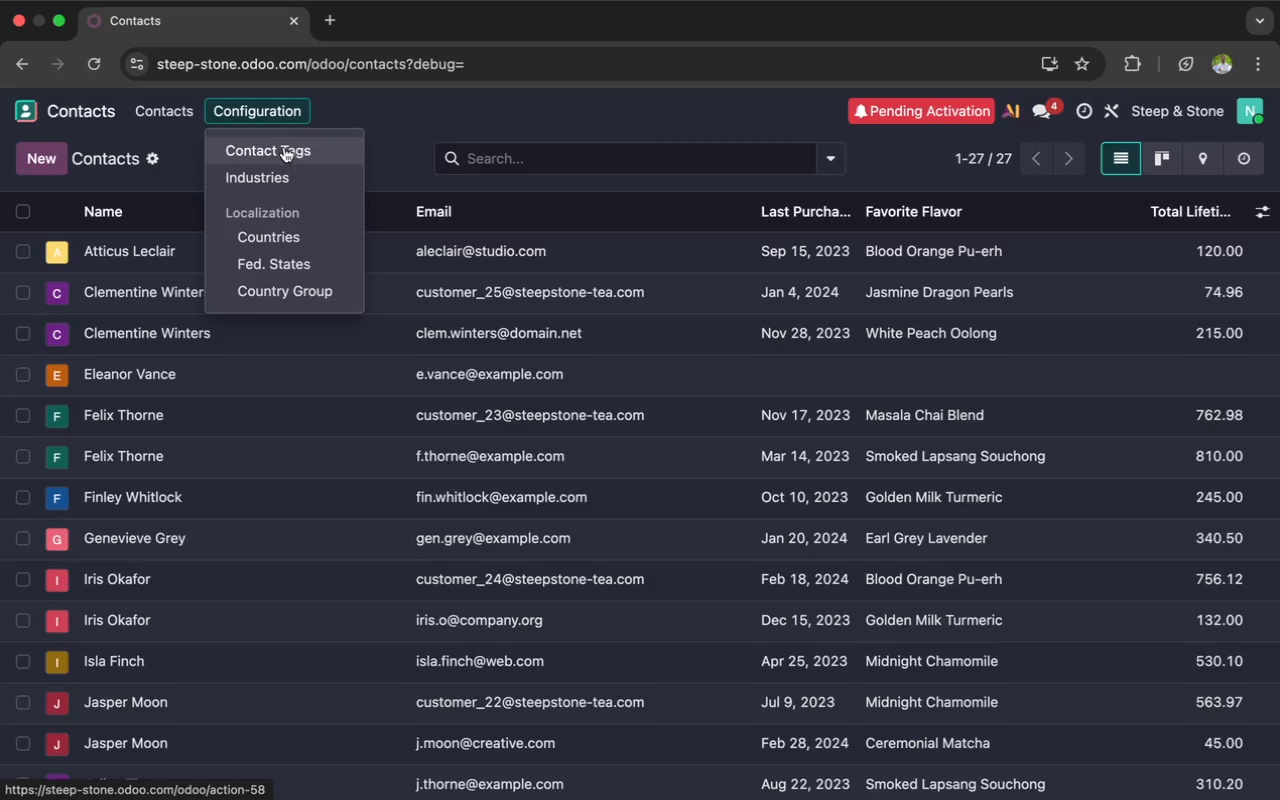 
wait(8.24)
 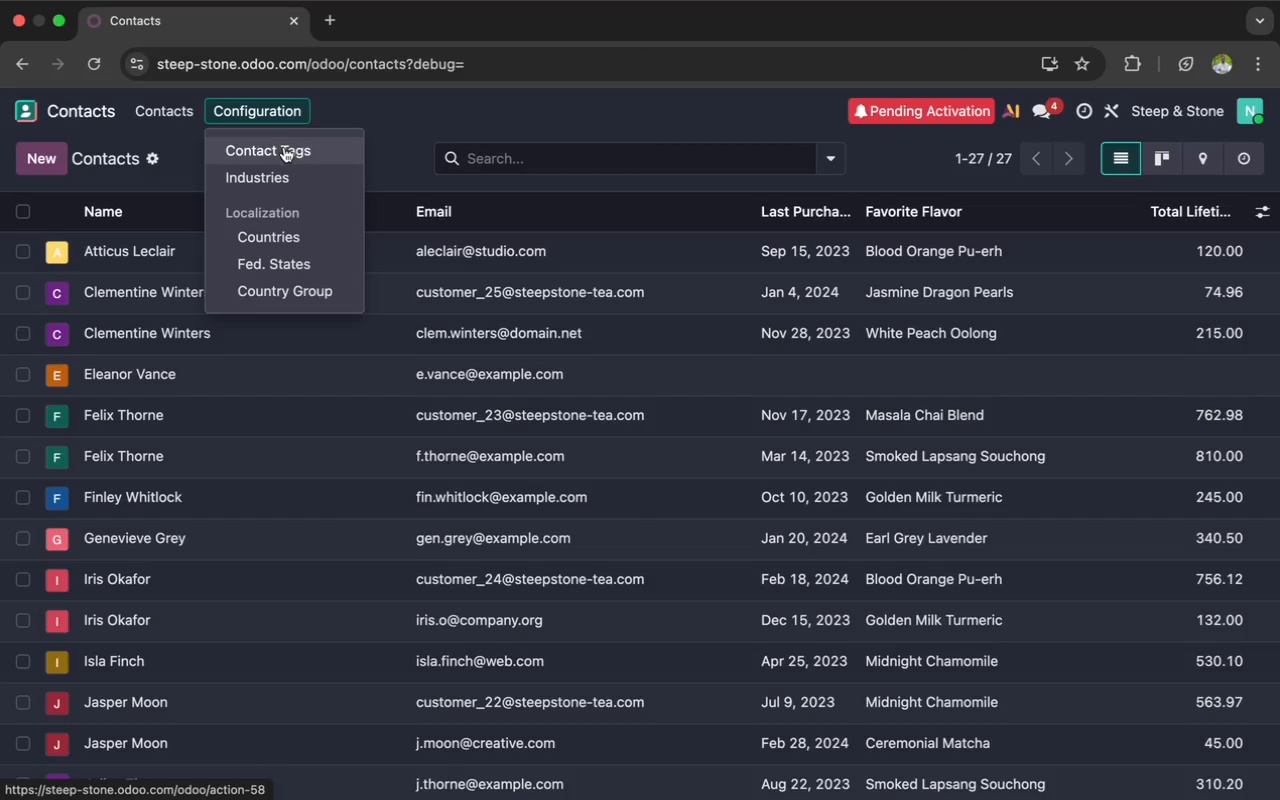 
scroll: coordinate [312, 250], scroll_direction: down, amount: 7.0
 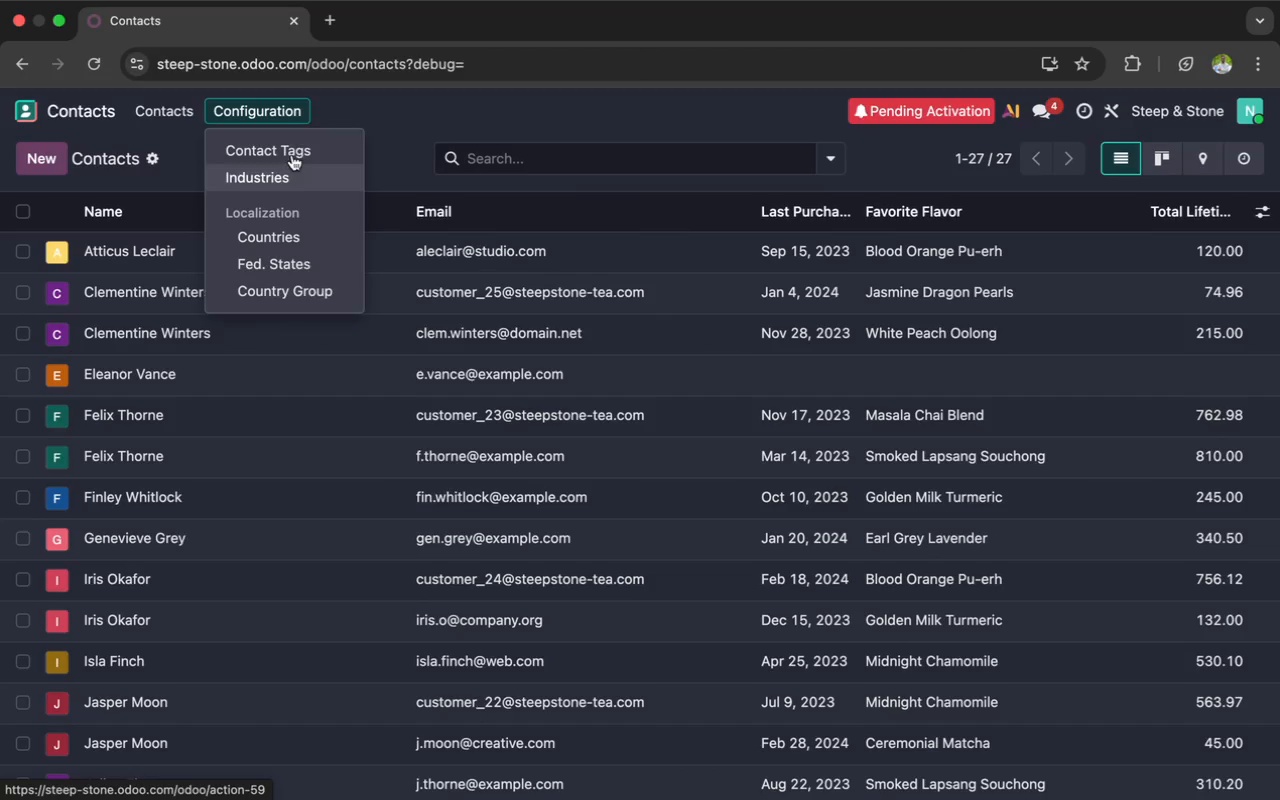 
left_click([287, 145])
 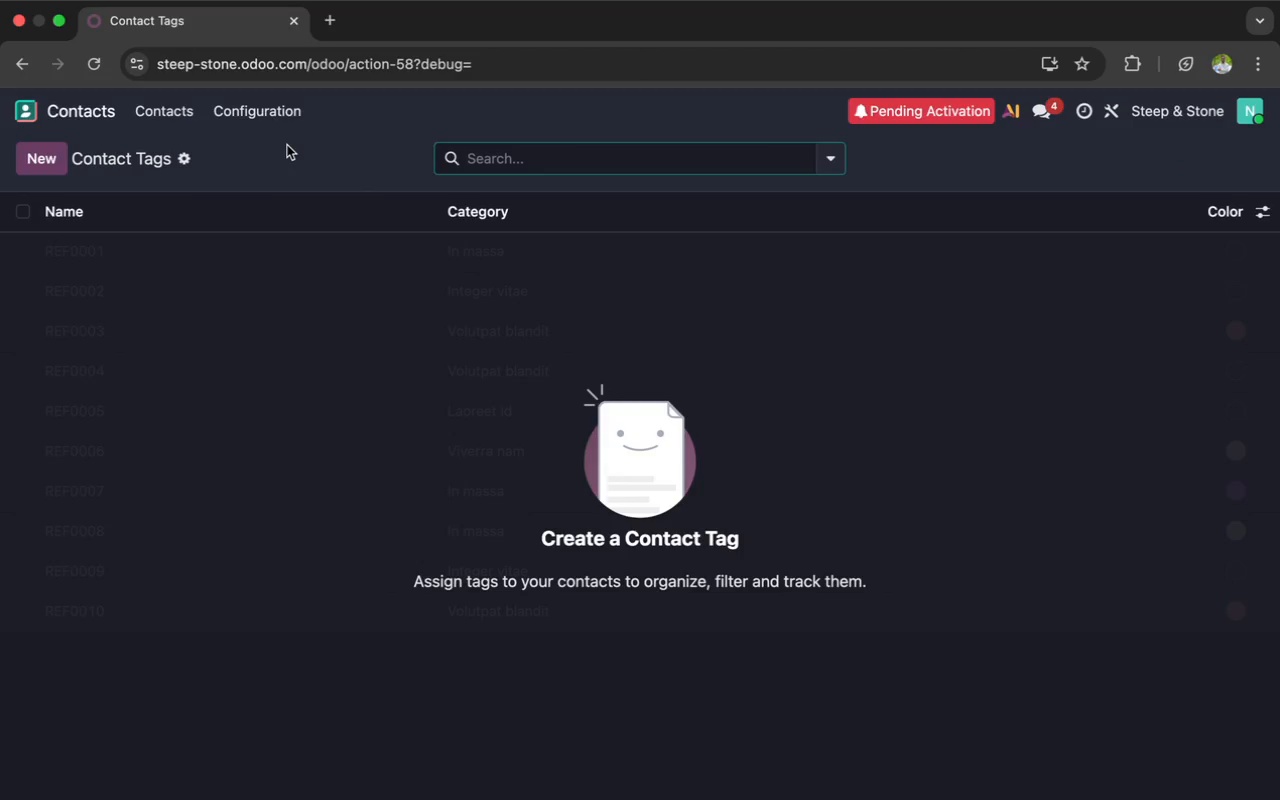 
wait(5.19)
 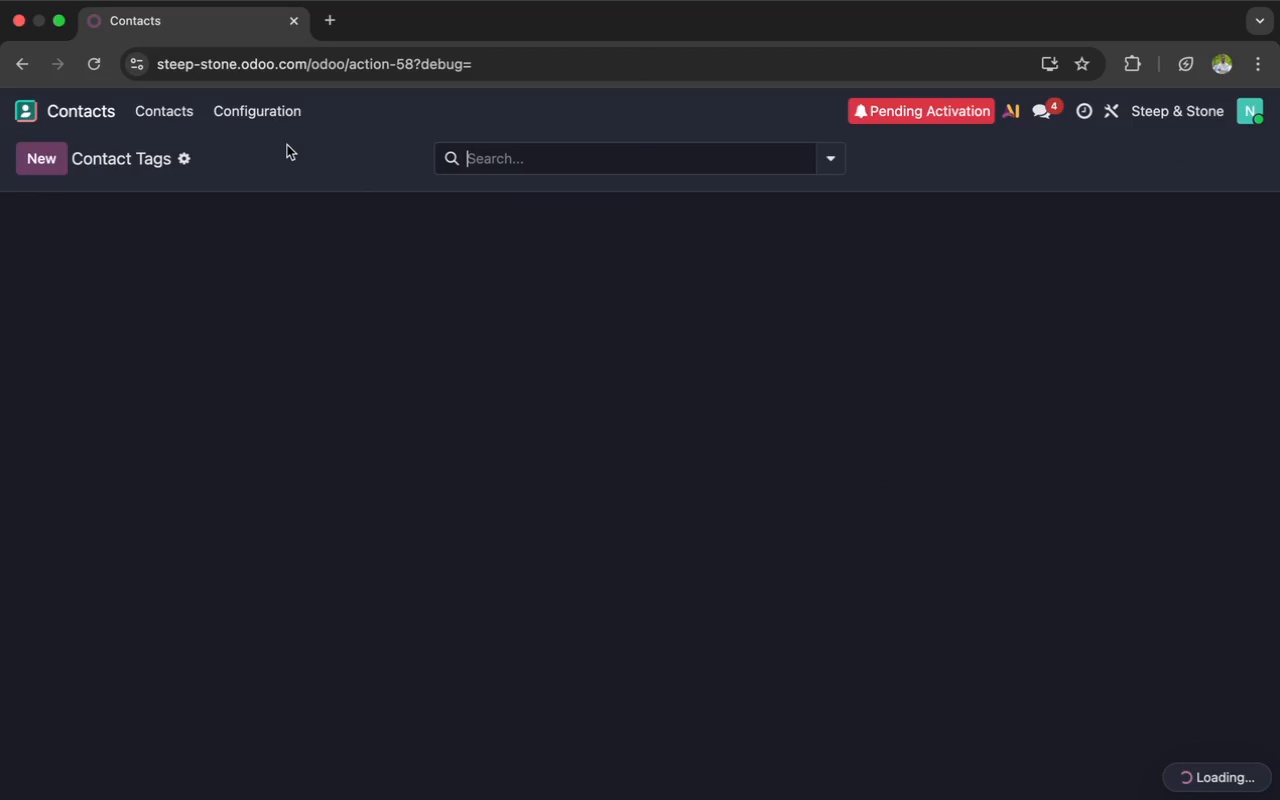 
left_click([185, 152])
 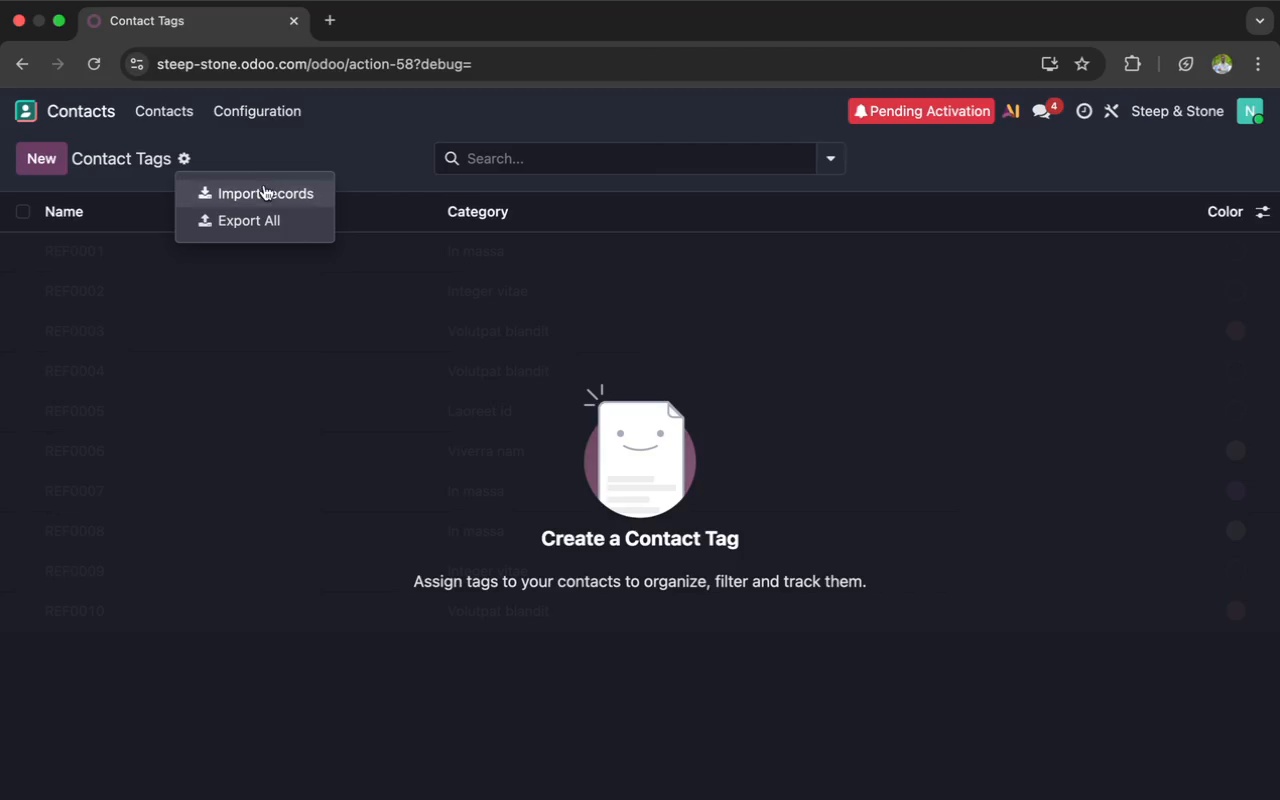 
left_click([263, 187])
 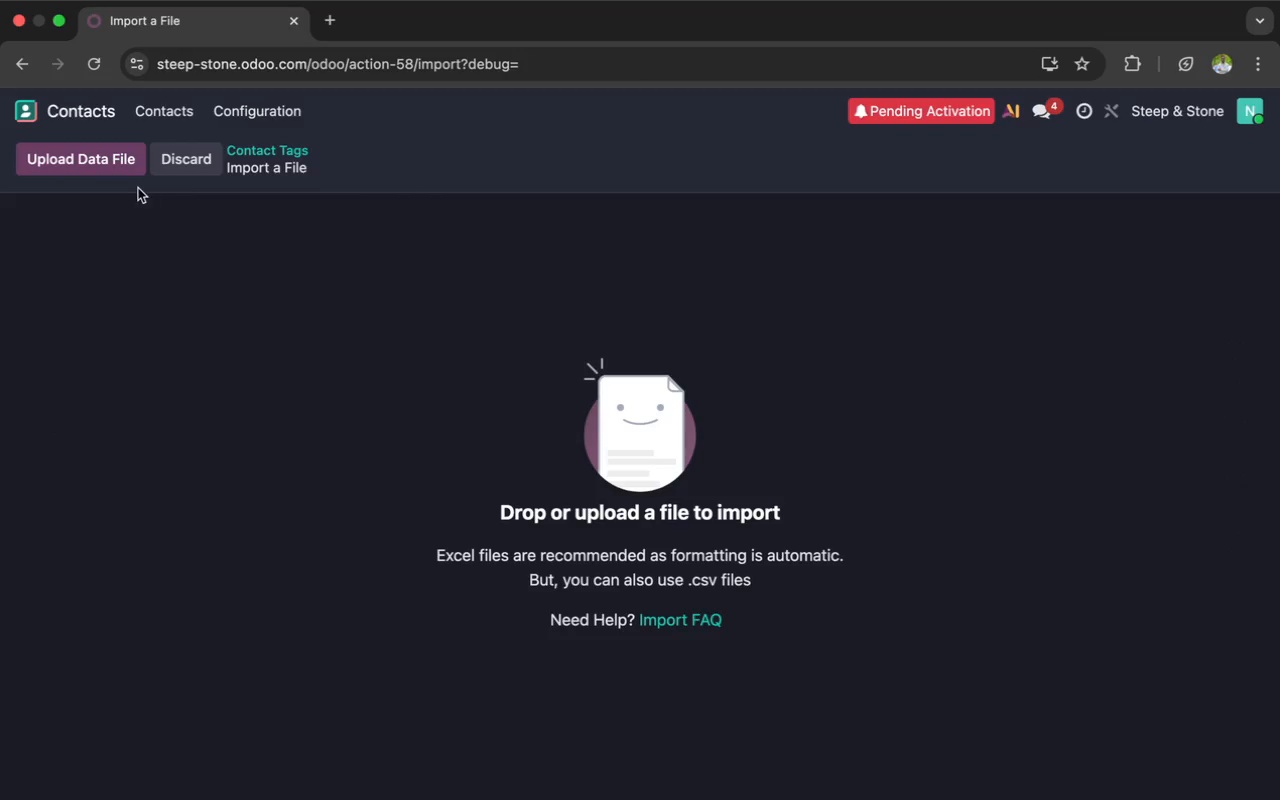 
left_click([116, 170])
 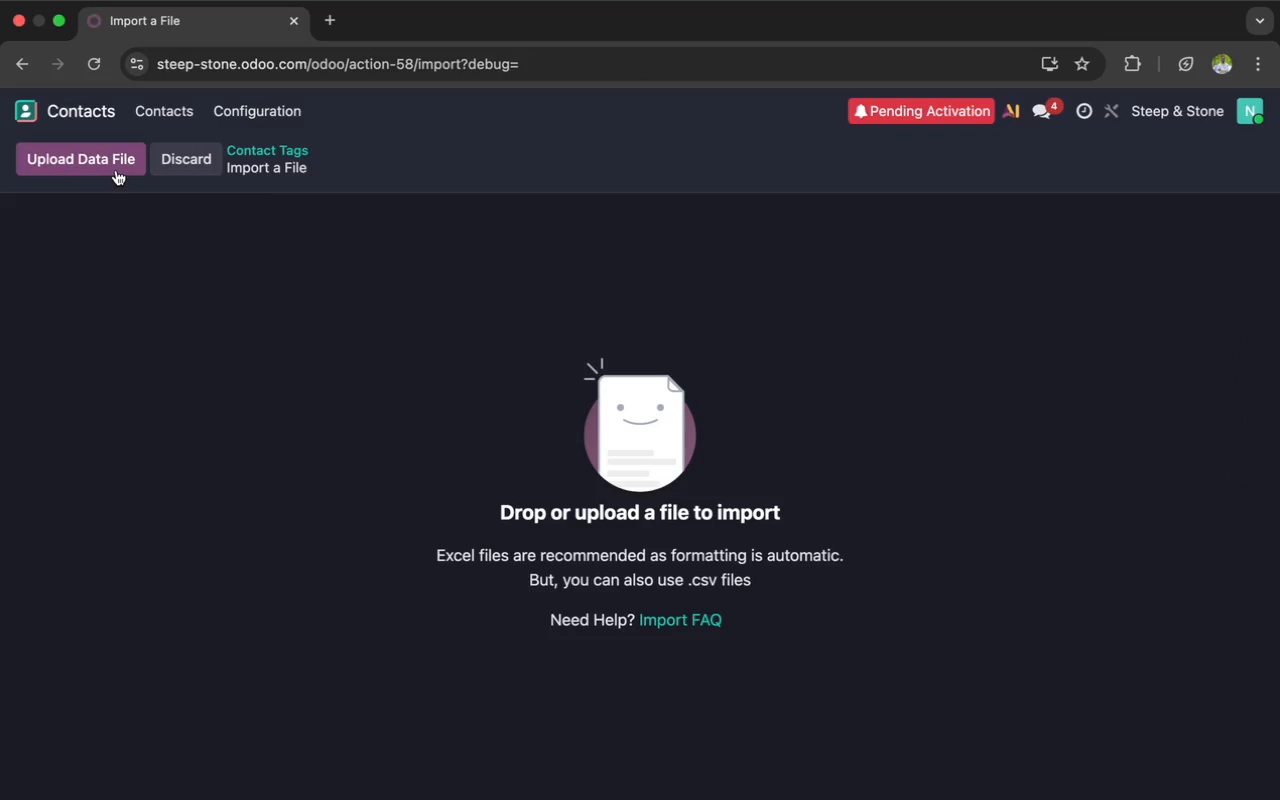 
mouse_move([157, 172])
 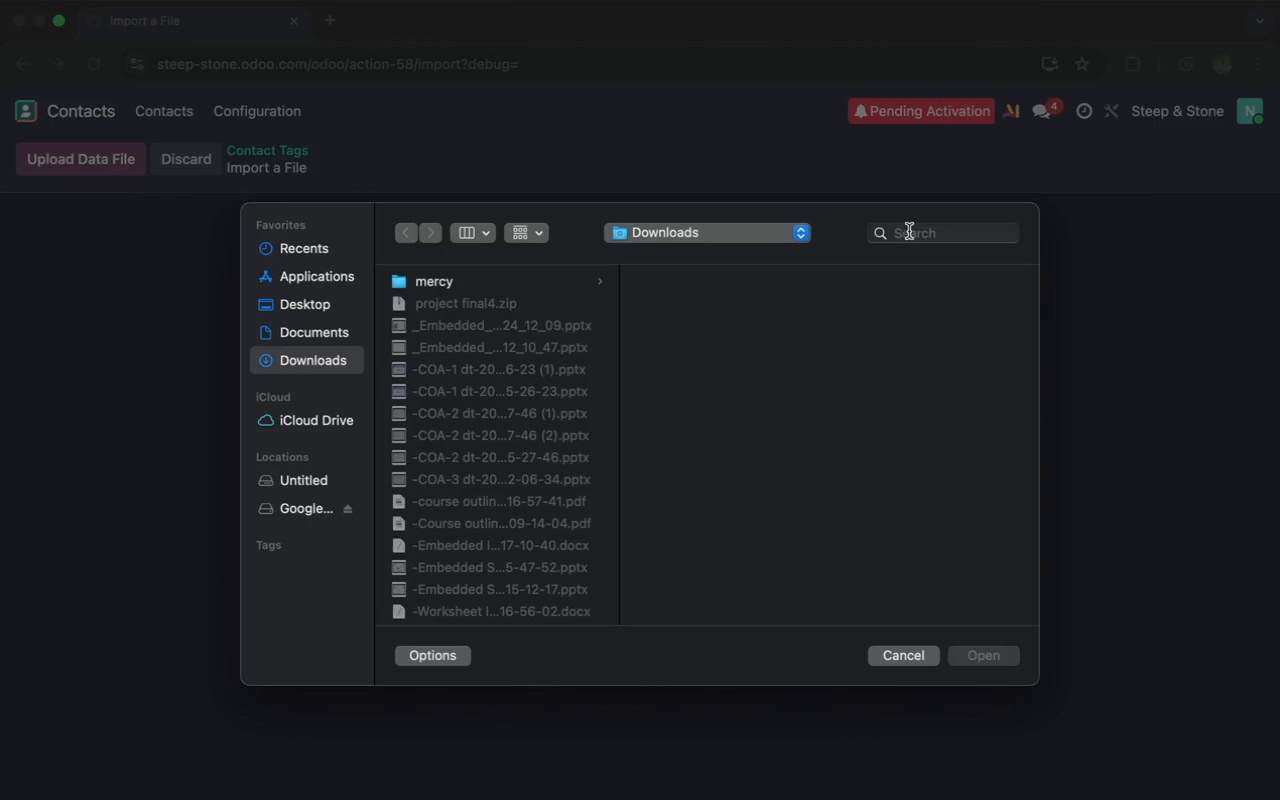 
left_click([910, 232])
 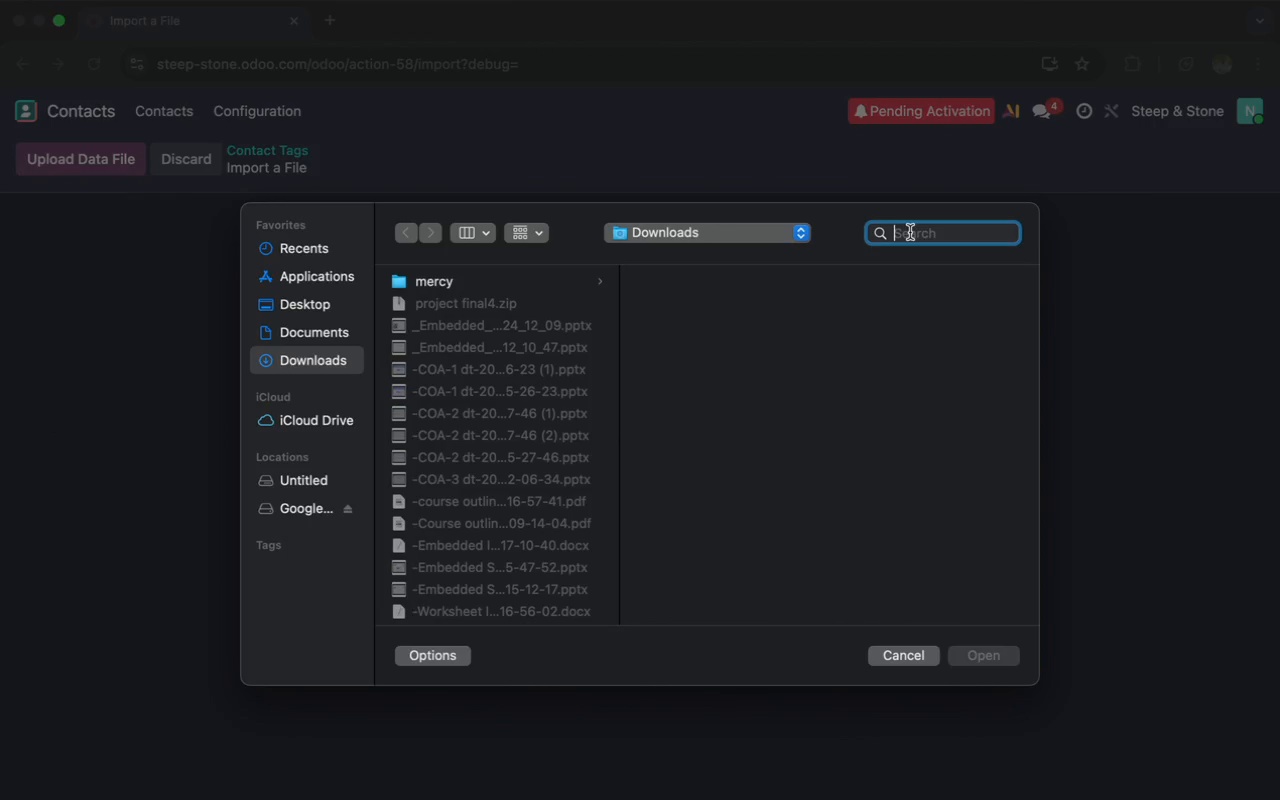 
type(see)
key(Backspace)
key(Backspace)
type(pee)
 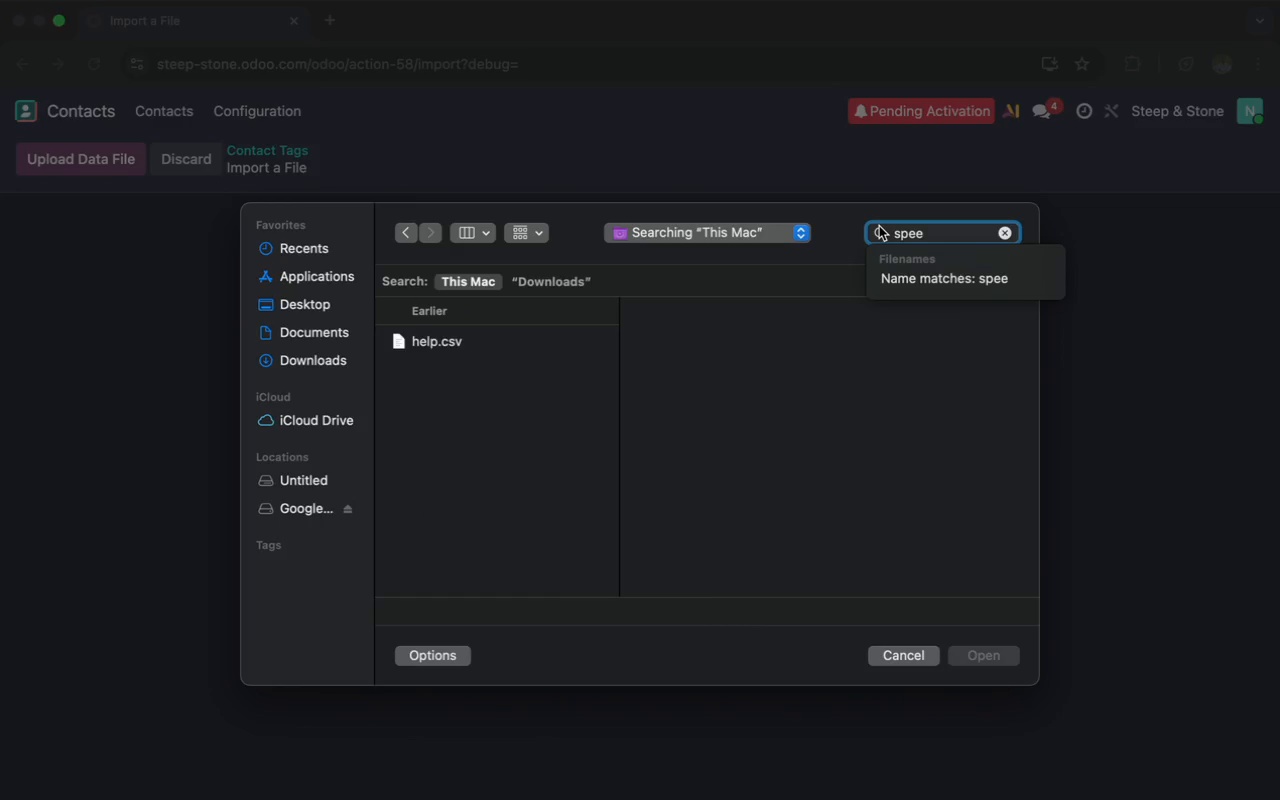 
key(Backspace)
 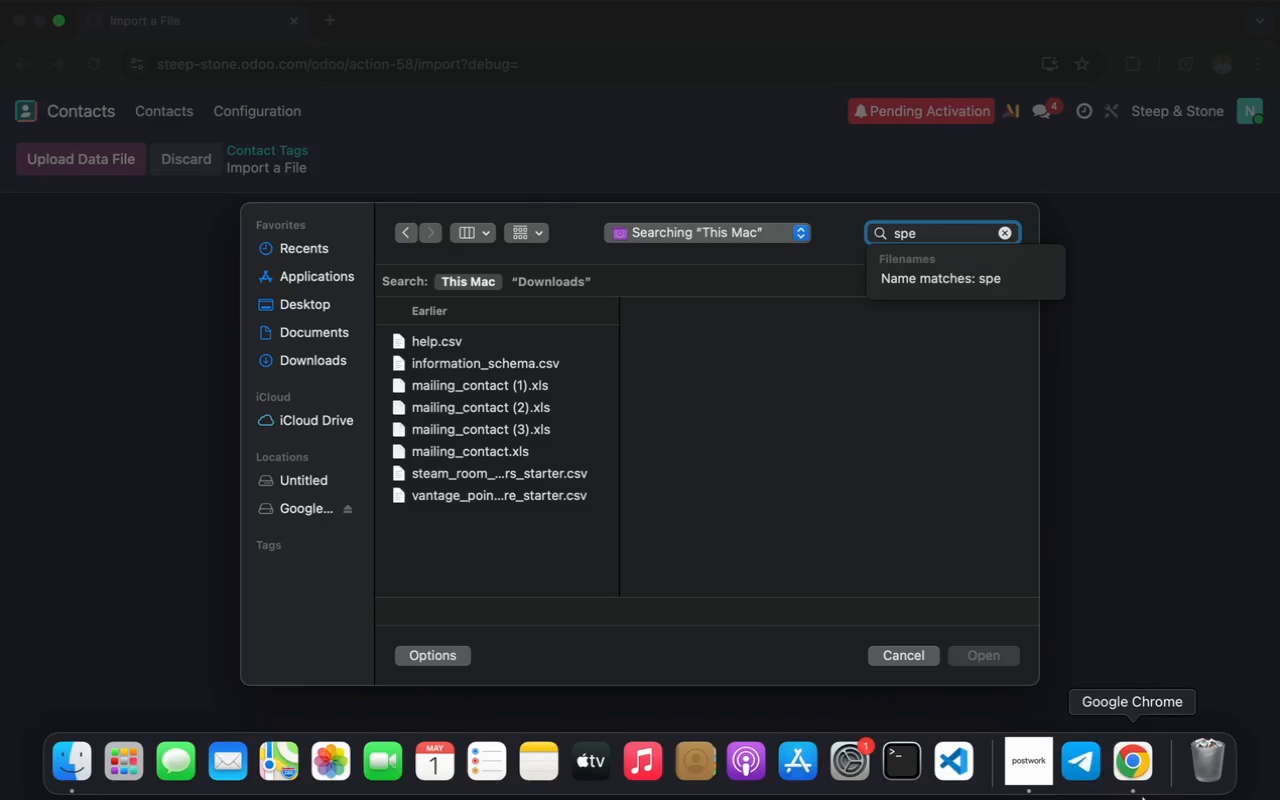 
left_click([1039, 774])